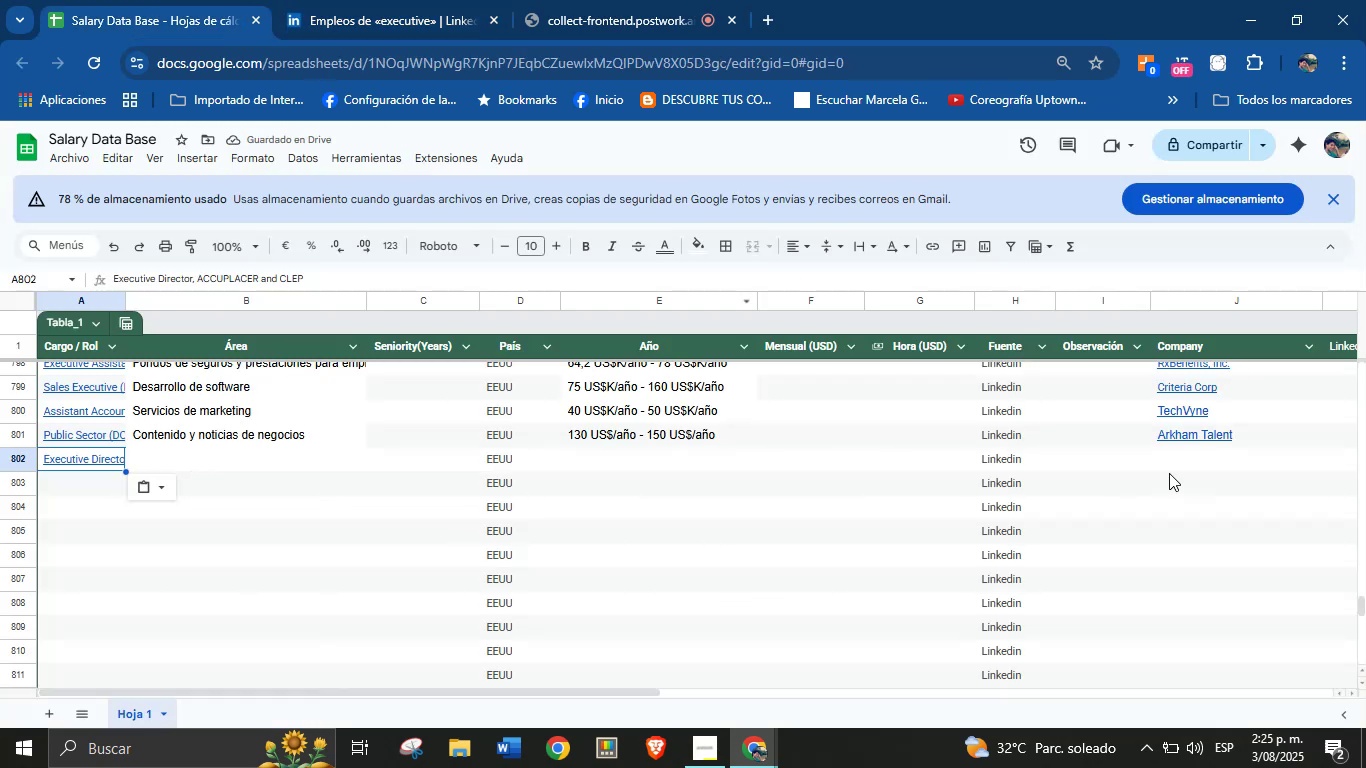 
hold_key(key=ControlLeft, duration=0.62)
 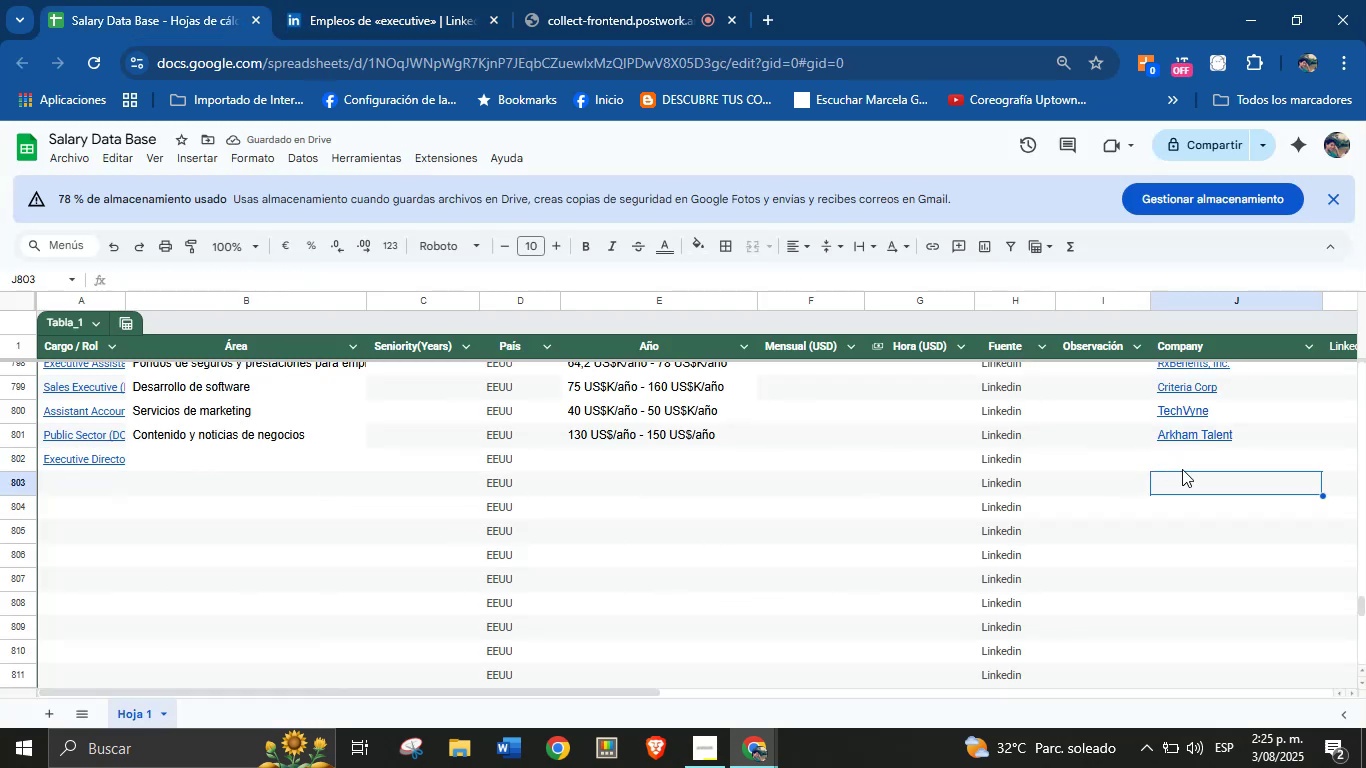 
left_click([1183, 468])
 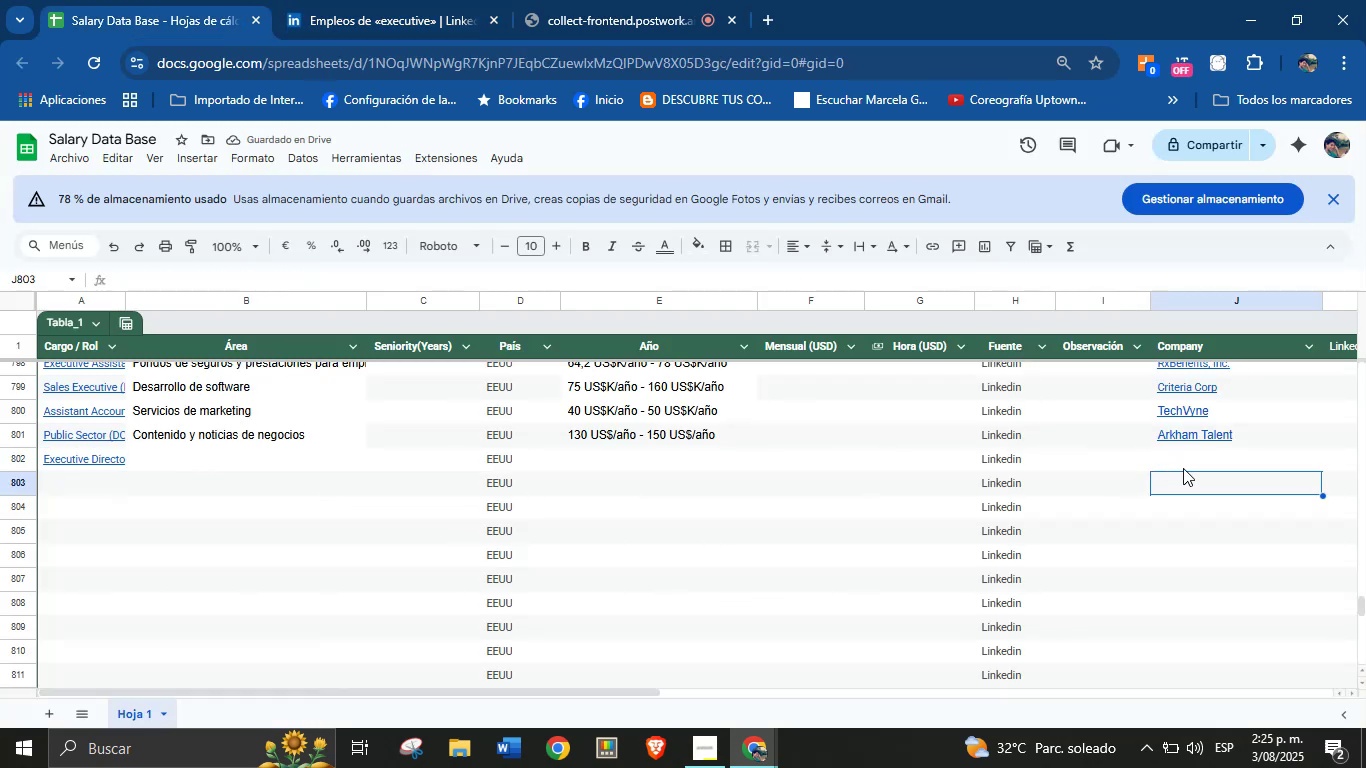 
key(Control+V)
 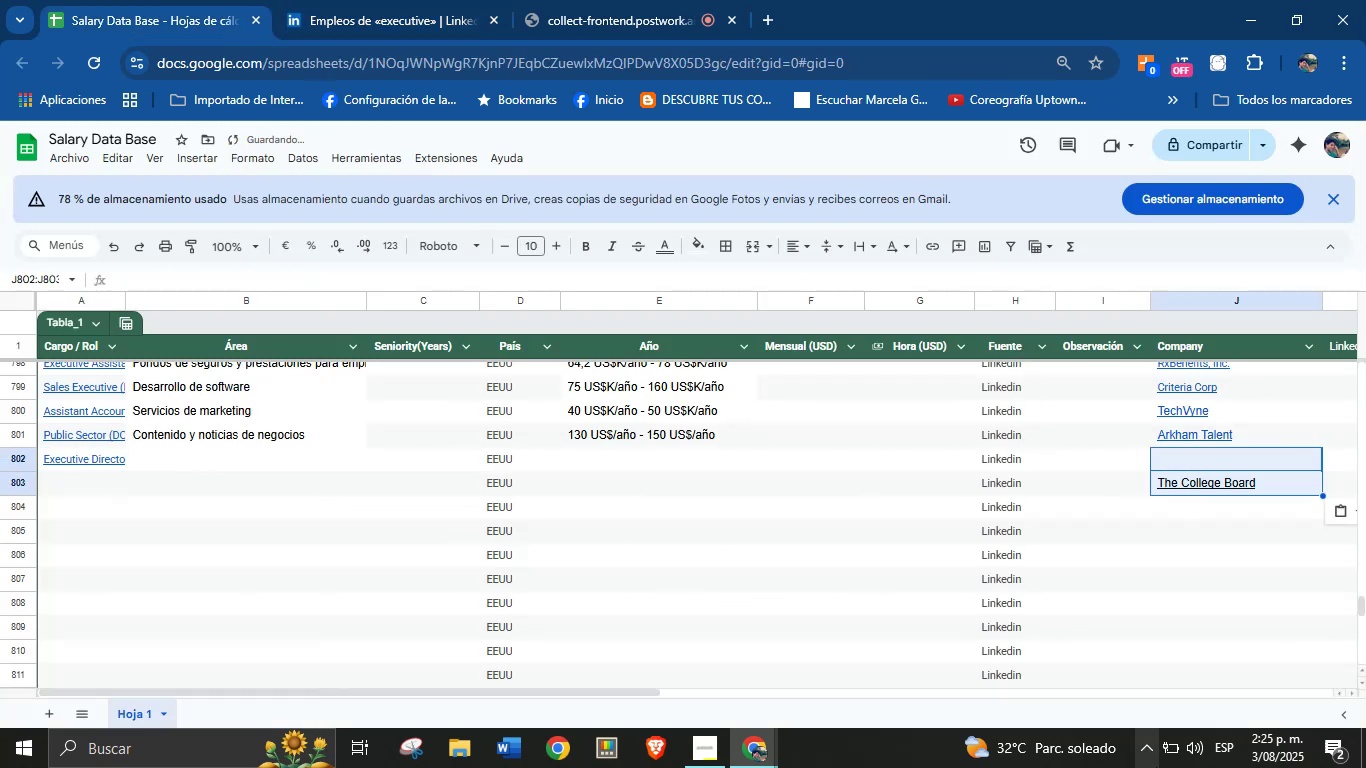 
key(Control+Z)
 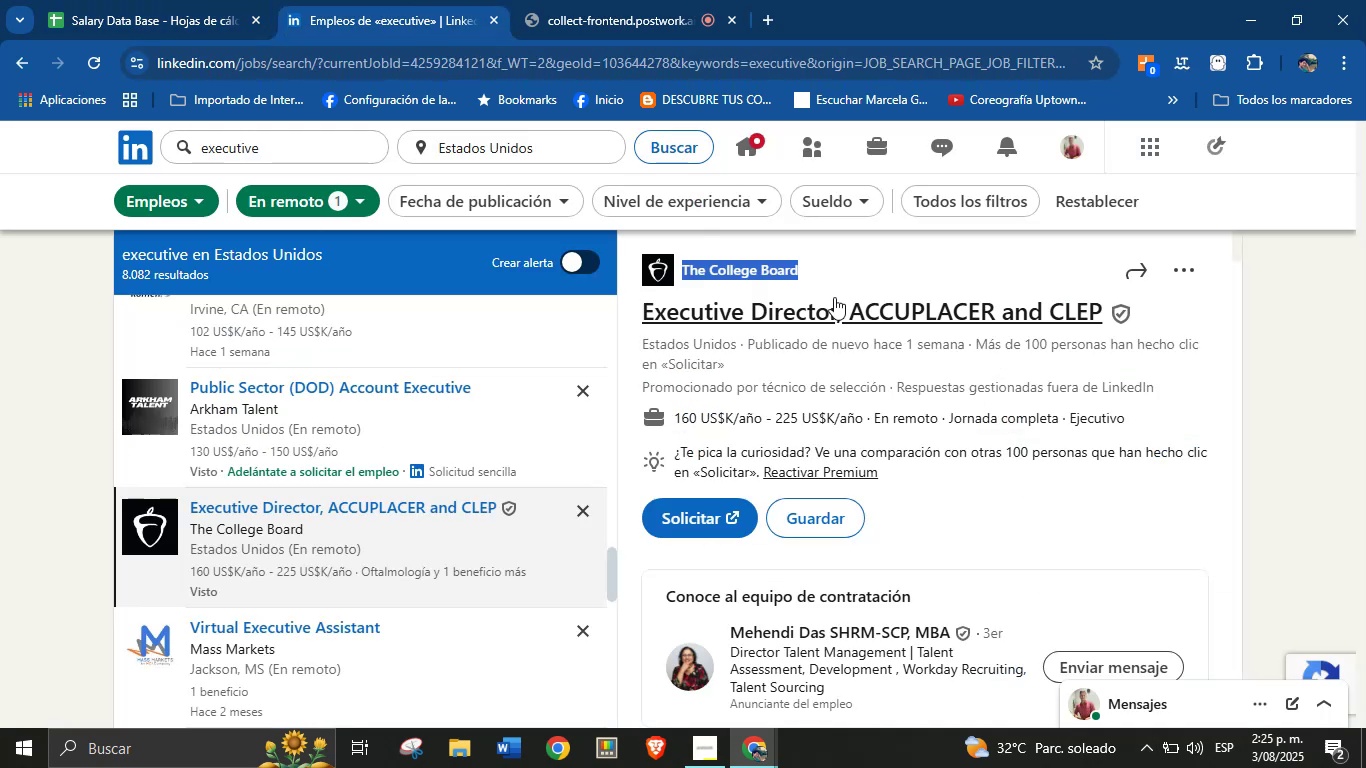 
left_click([818, 272])
 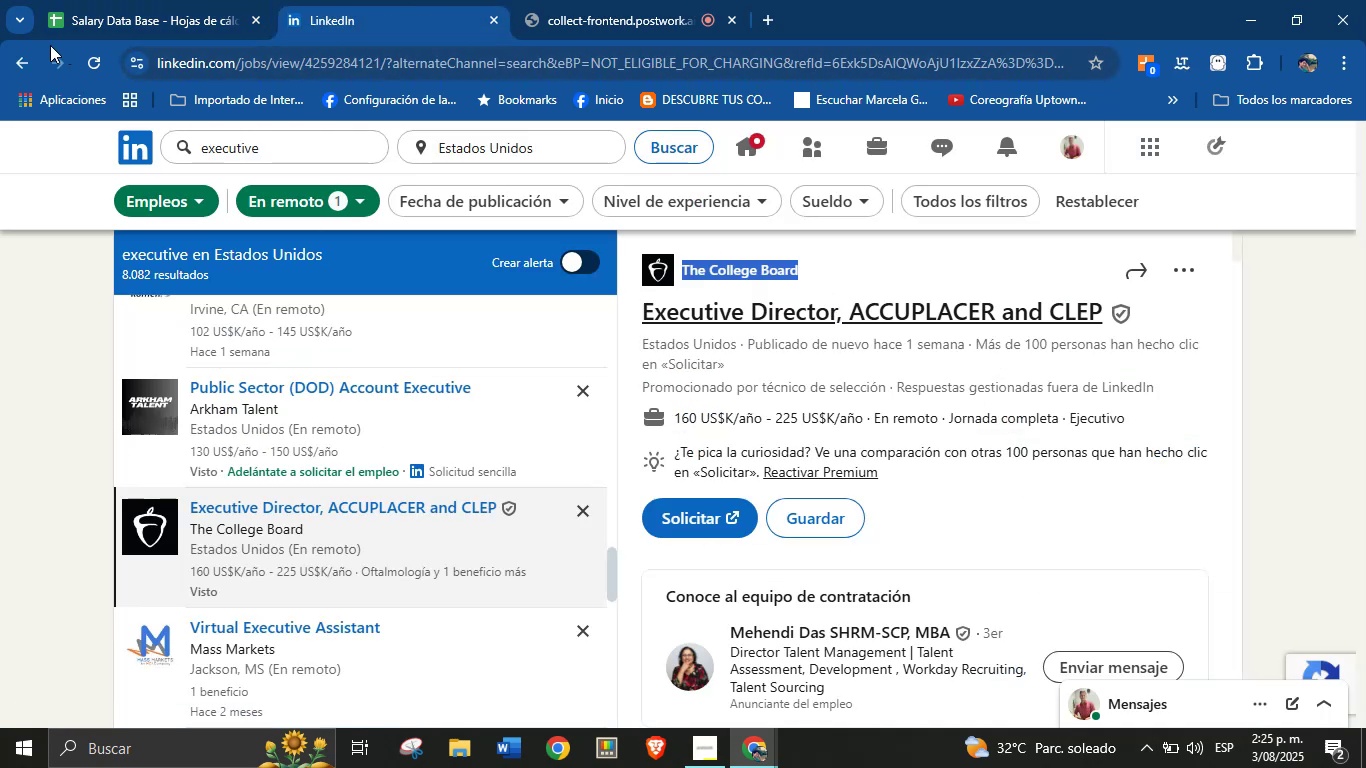 
left_click([21, 45])
 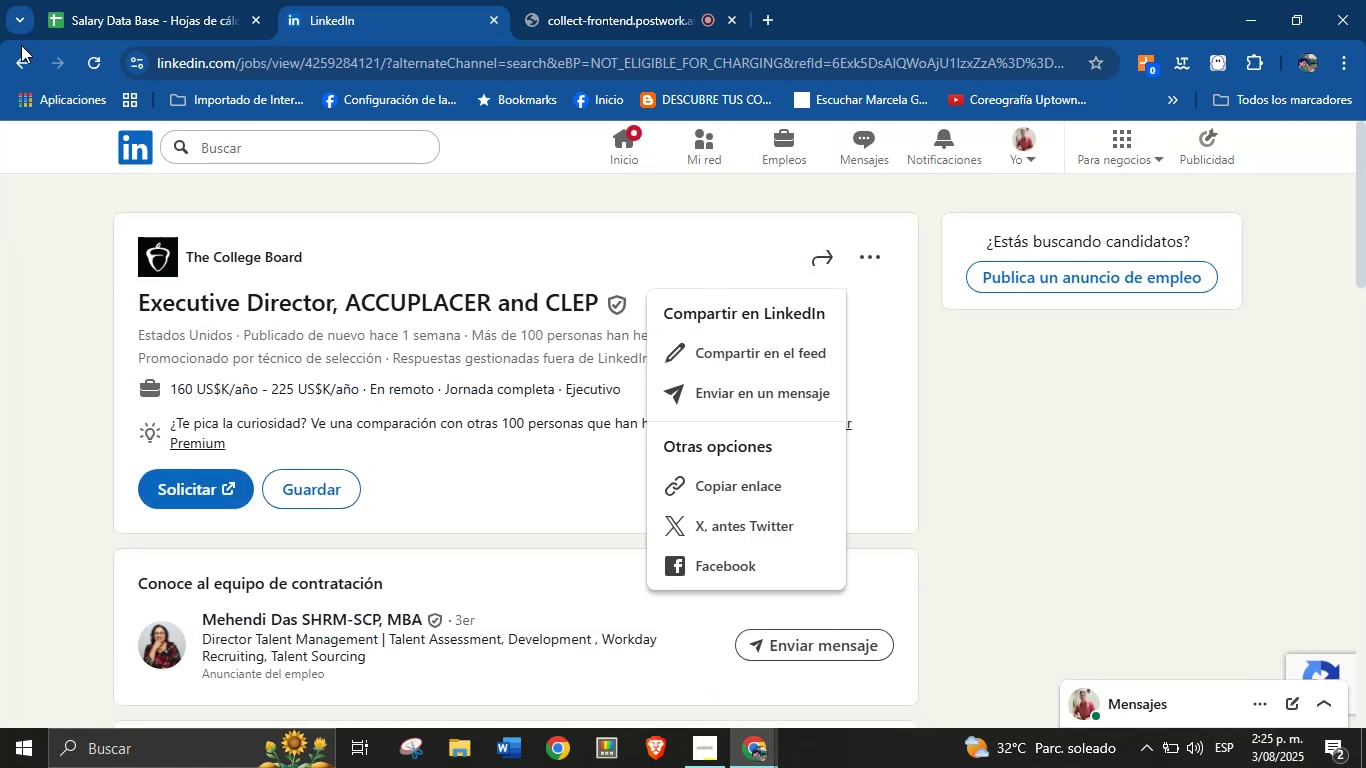 
left_click([37, 63])
 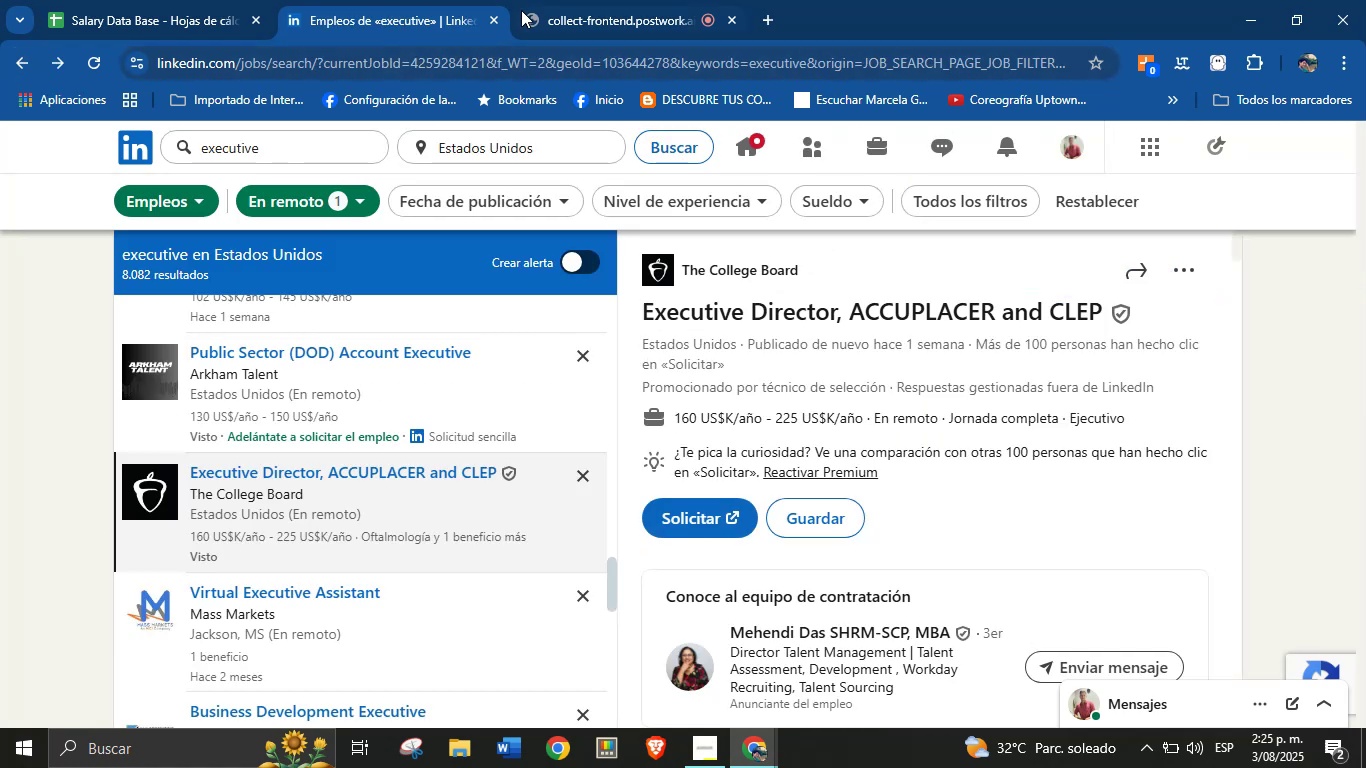 
left_click_drag(start_coordinate=[804, 276], to_coordinate=[670, 271])
 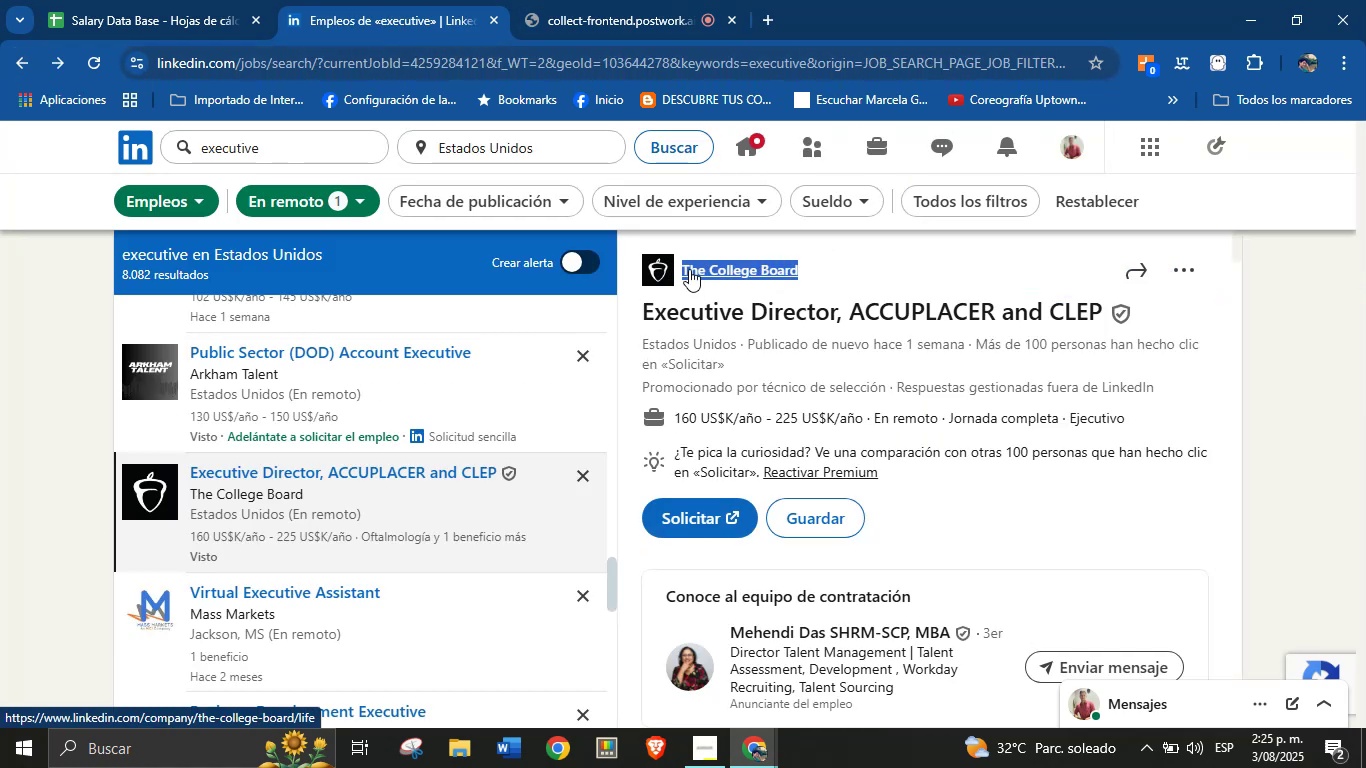 
key(Control+C)
 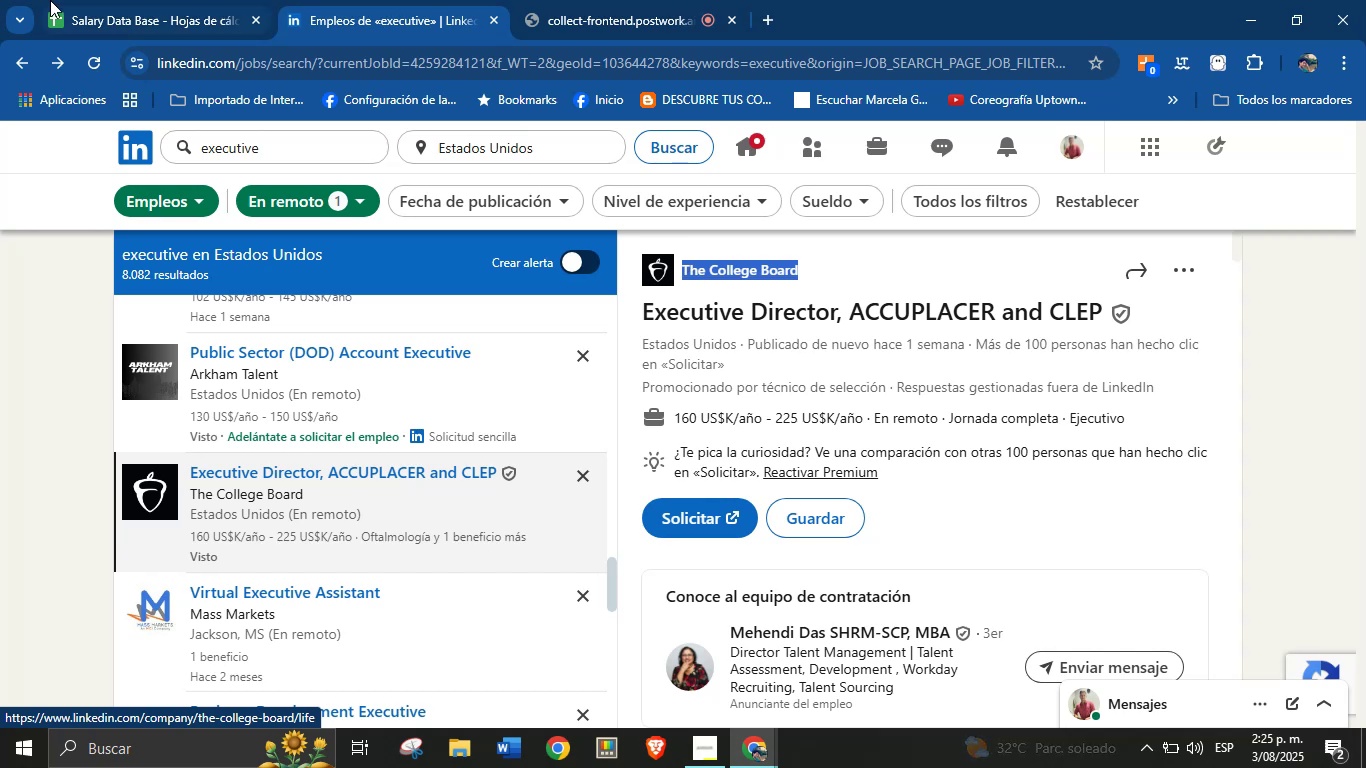 
left_click([79, 0])
 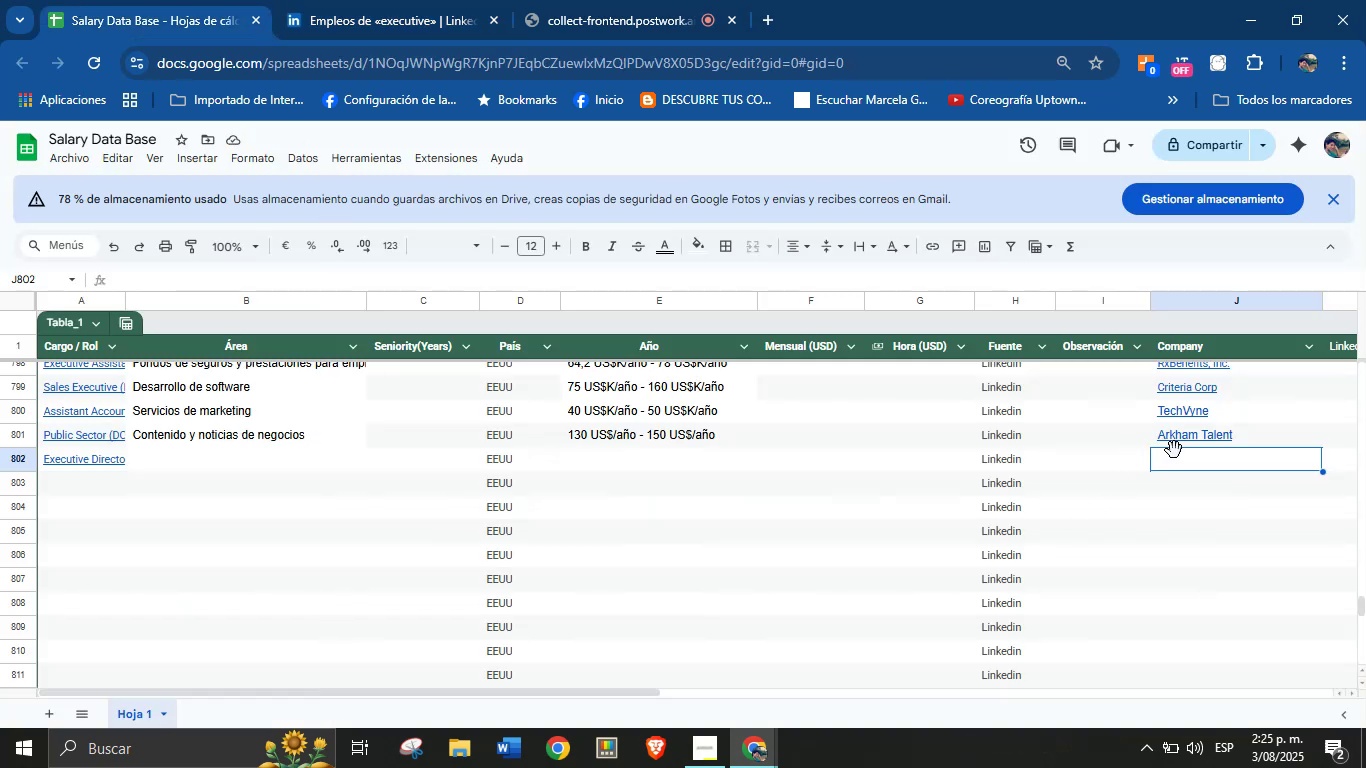 
left_click([1186, 455])
 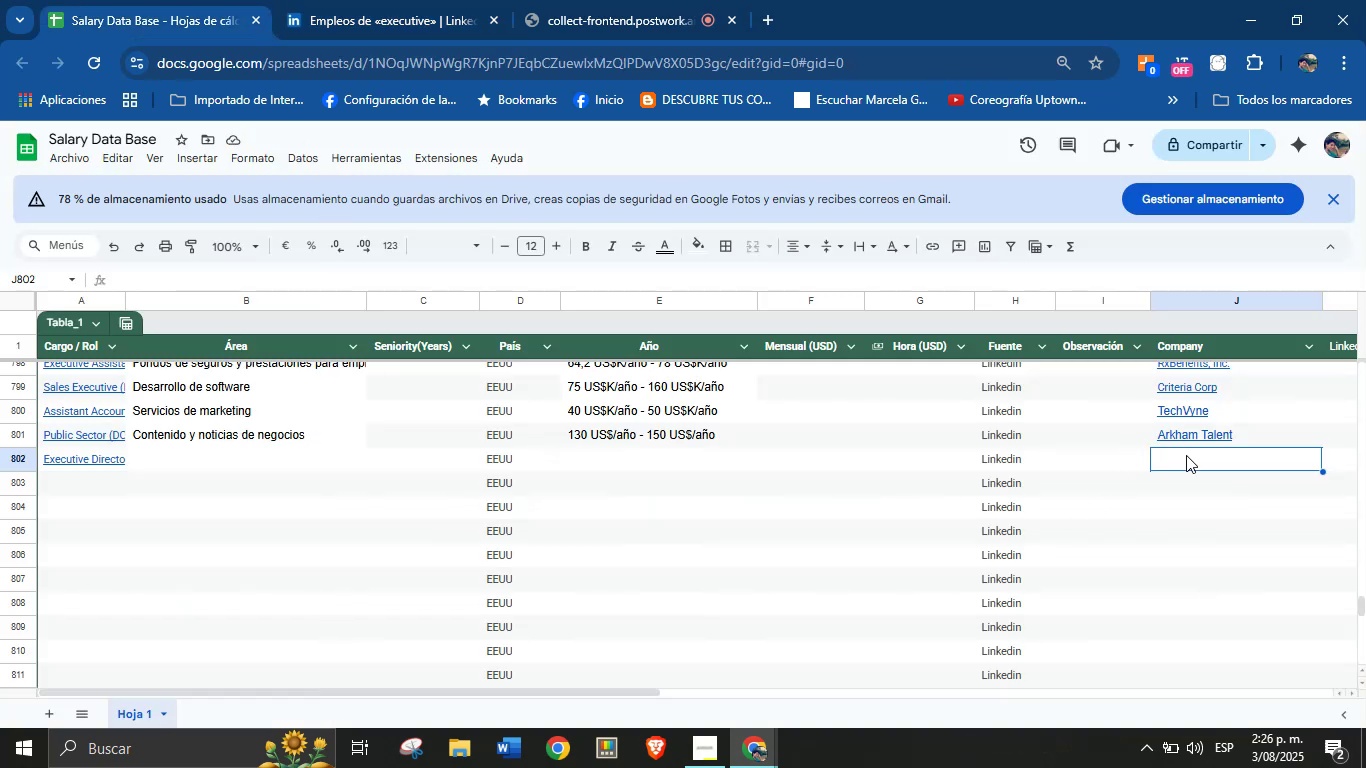 
key(Control+V)
 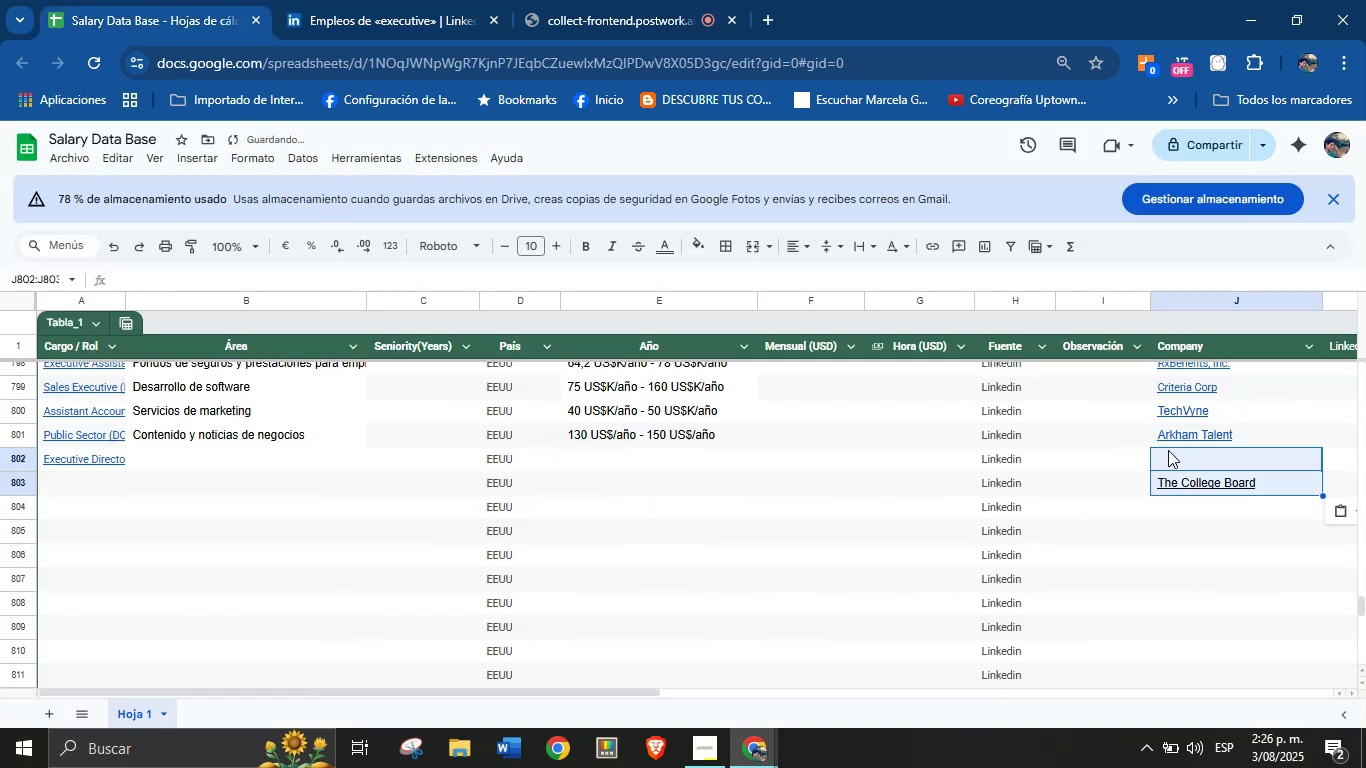 
key(Control+Z)
 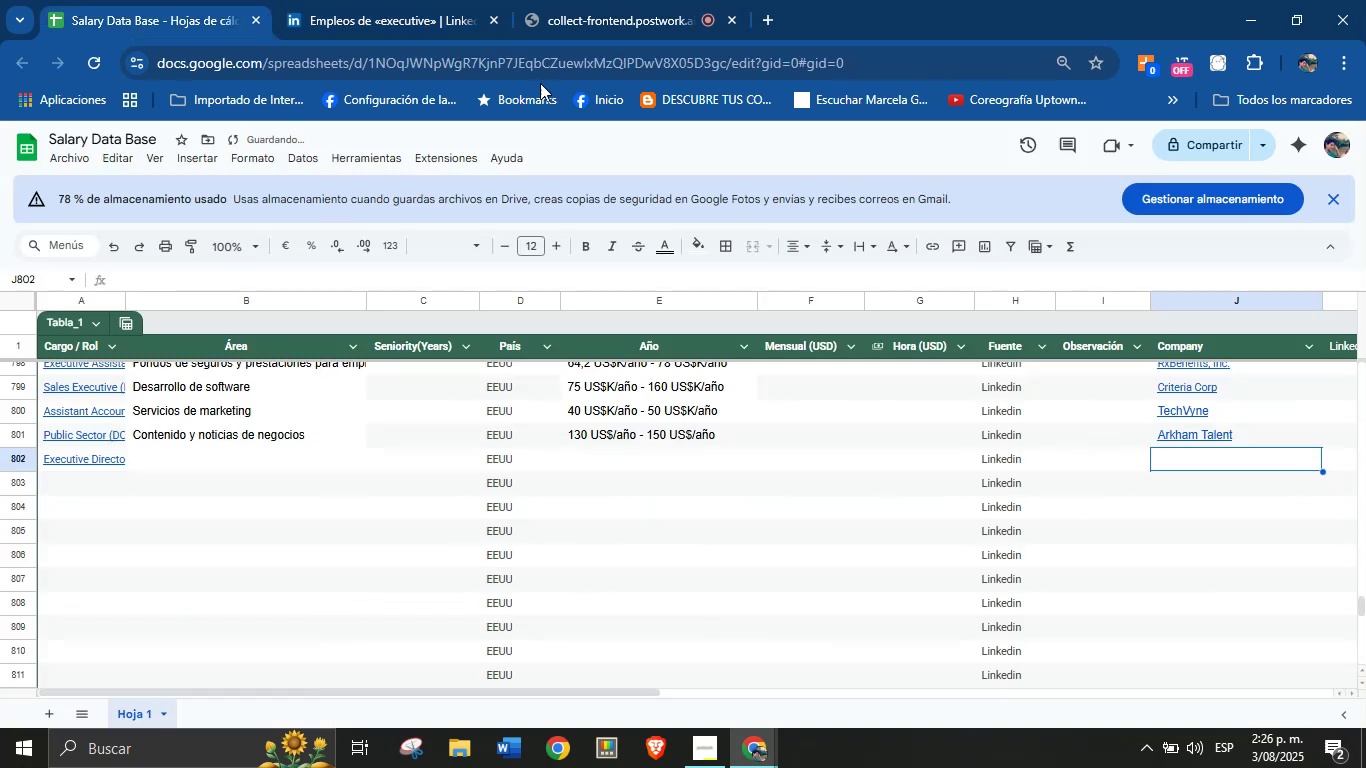 
left_click_drag(start_coordinate=[388, 0], to_coordinate=[377, 0])
 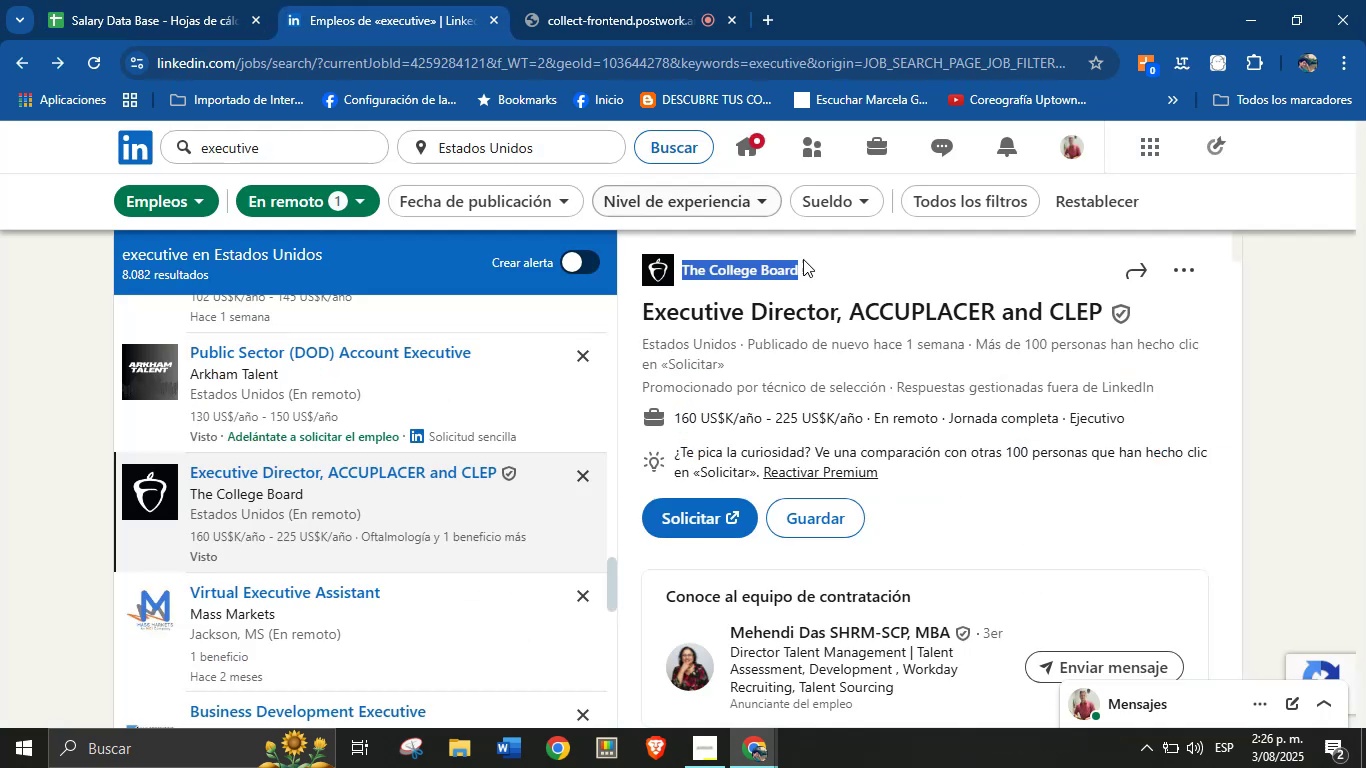 
left_click([892, 290])
 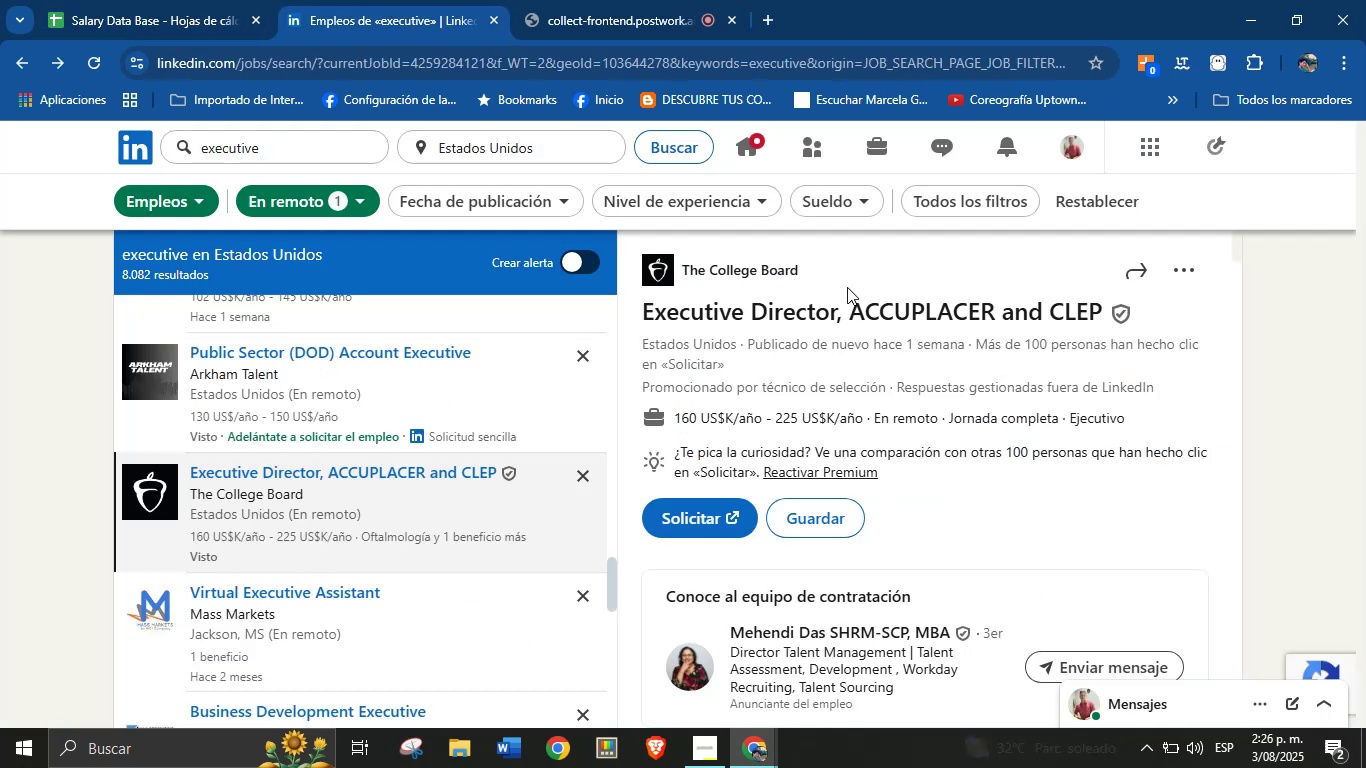 
left_click_drag(start_coordinate=[816, 276], to_coordinate=[684, 273])
 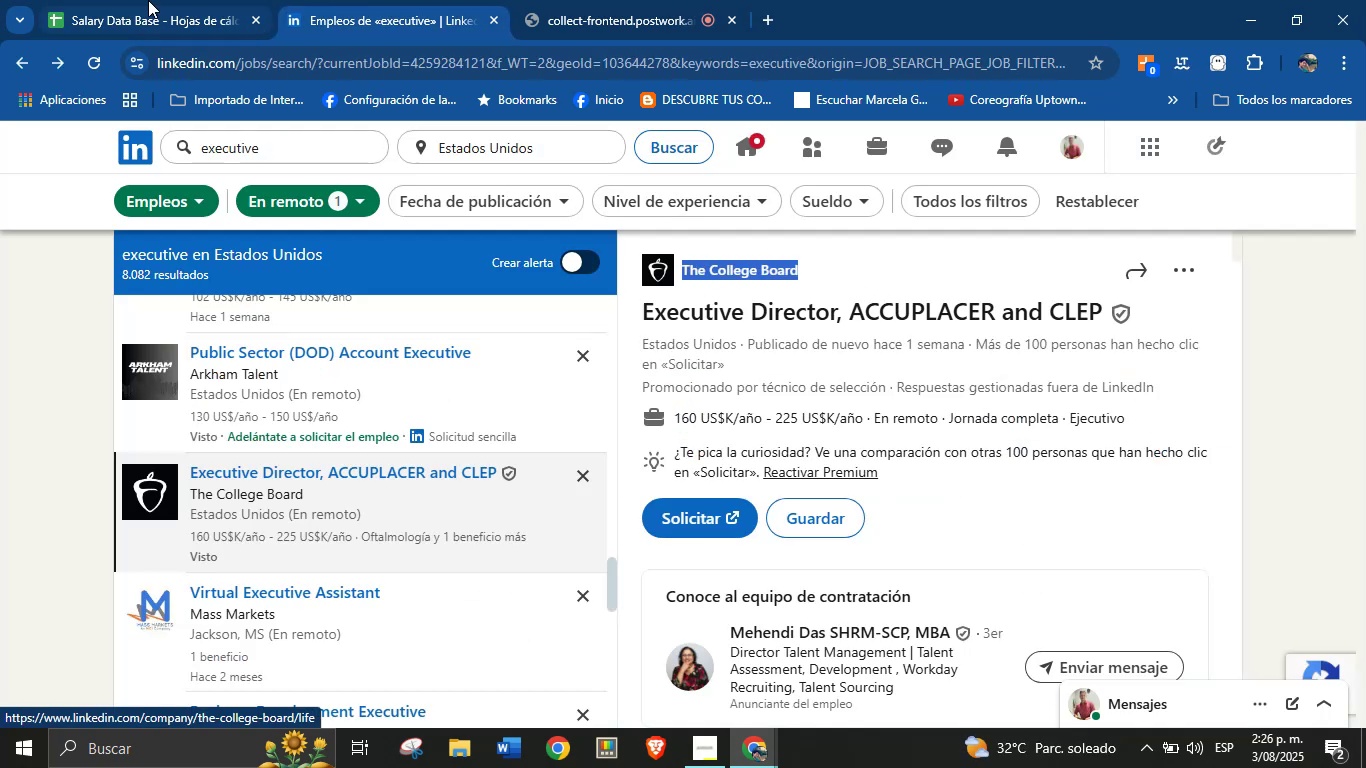 
key(Control+C)
 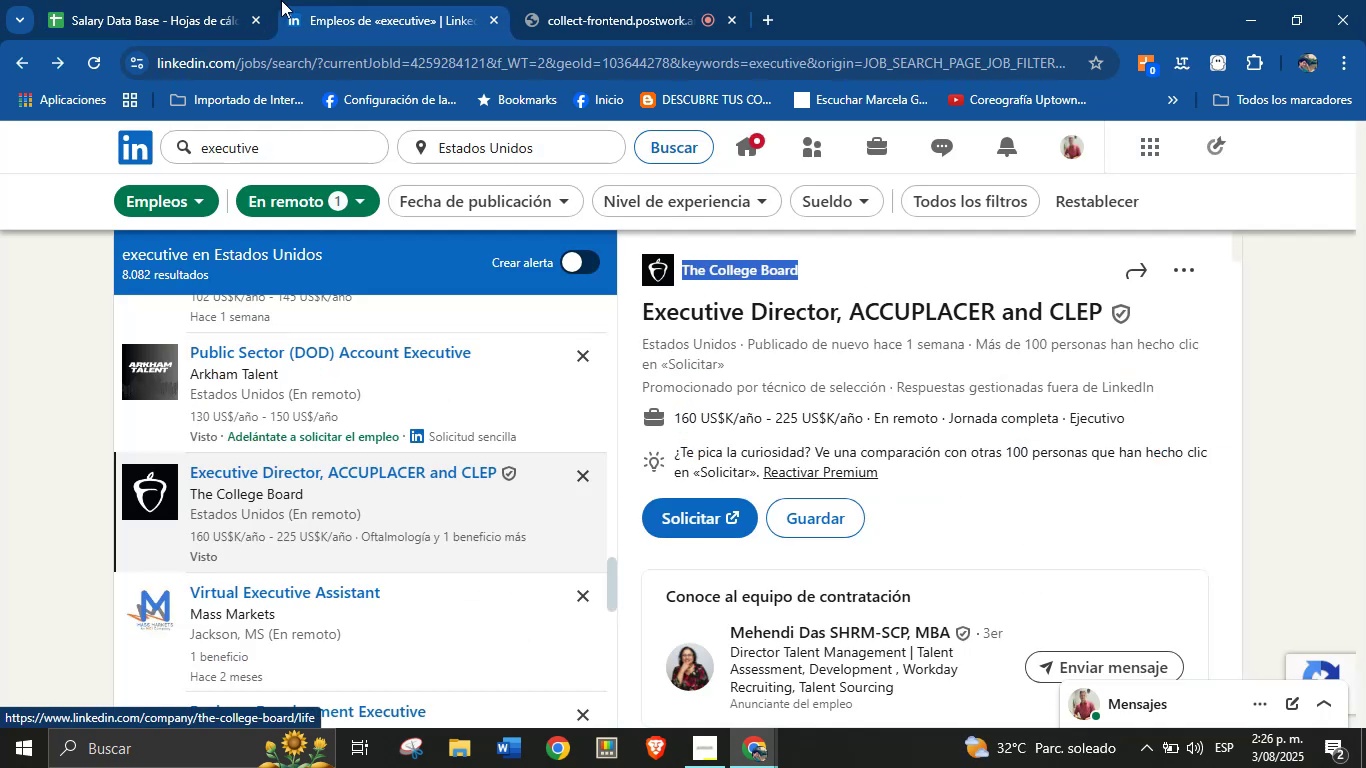 
left_click([146, 0])
 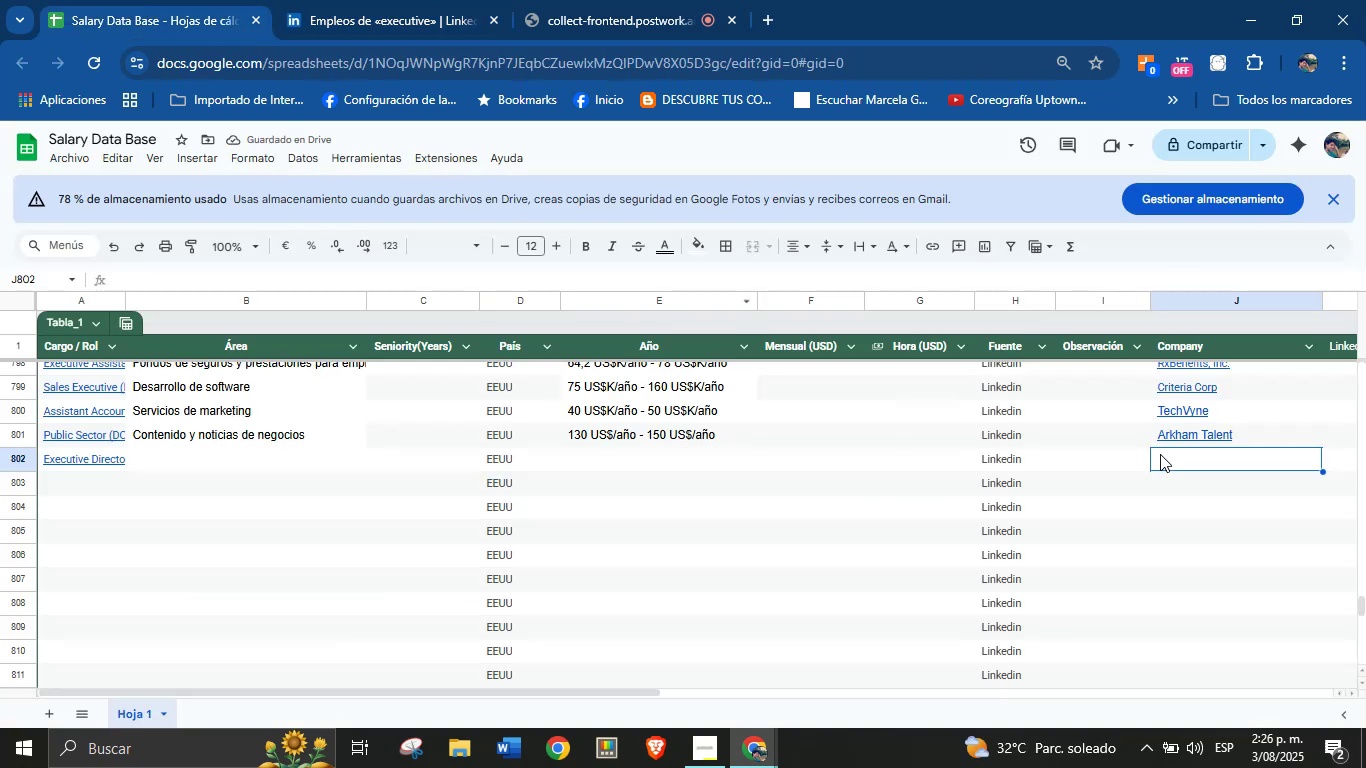 
left_click([1199, 468])
 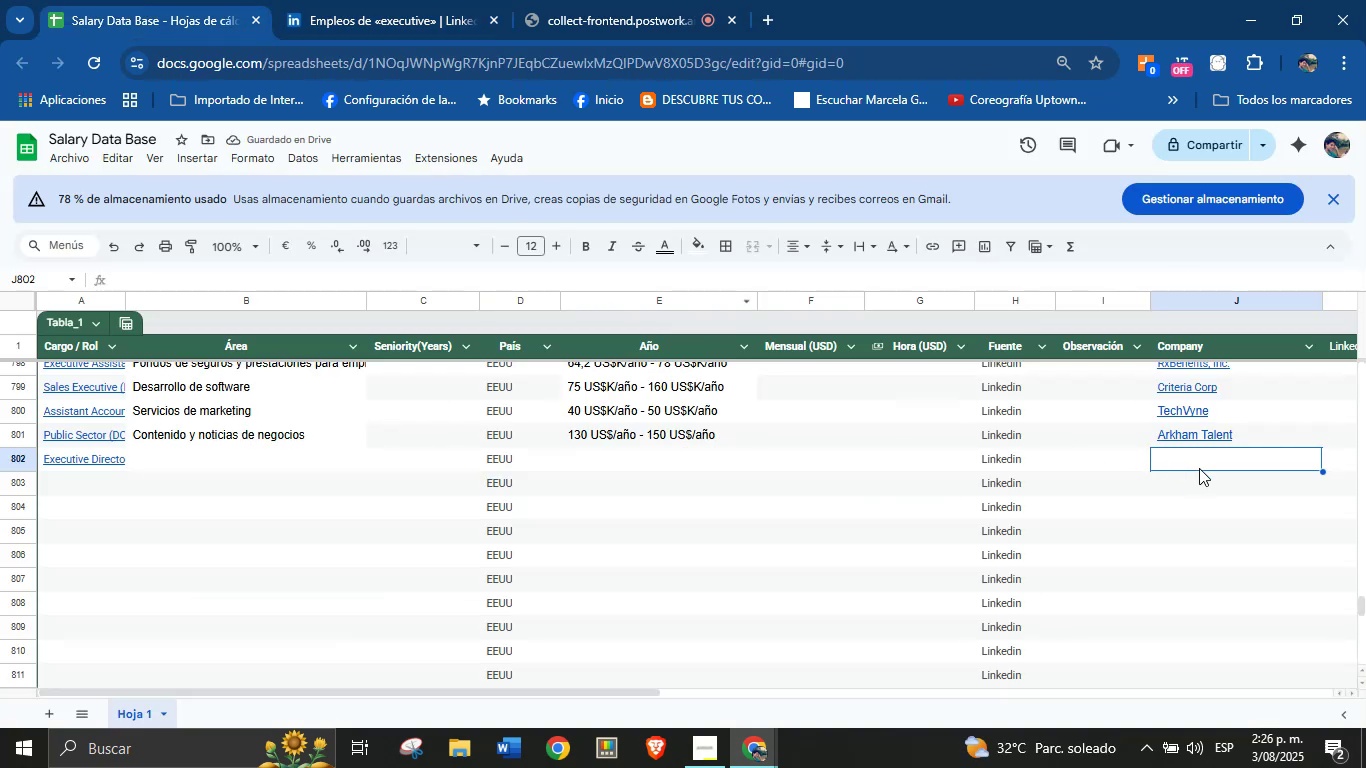 
key(Control+V)
 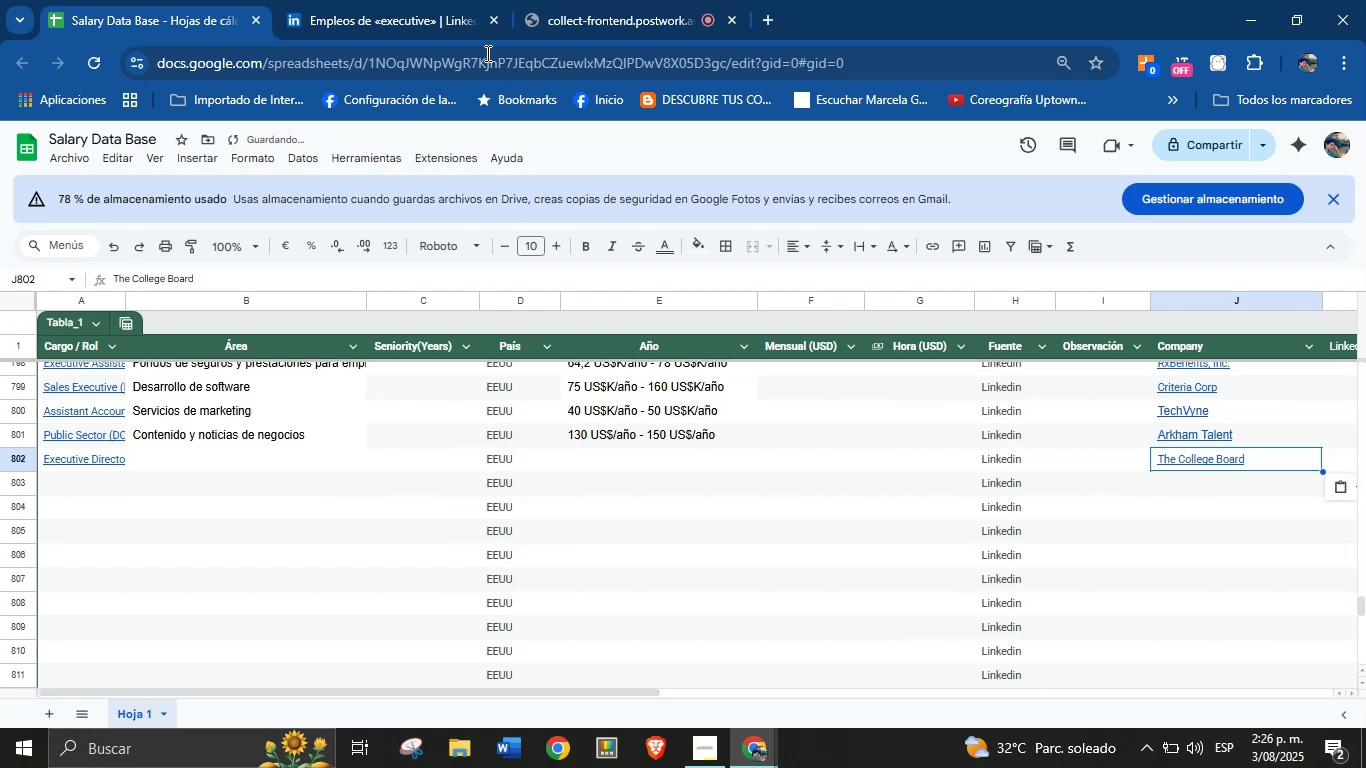 
left_click([384, 0])
 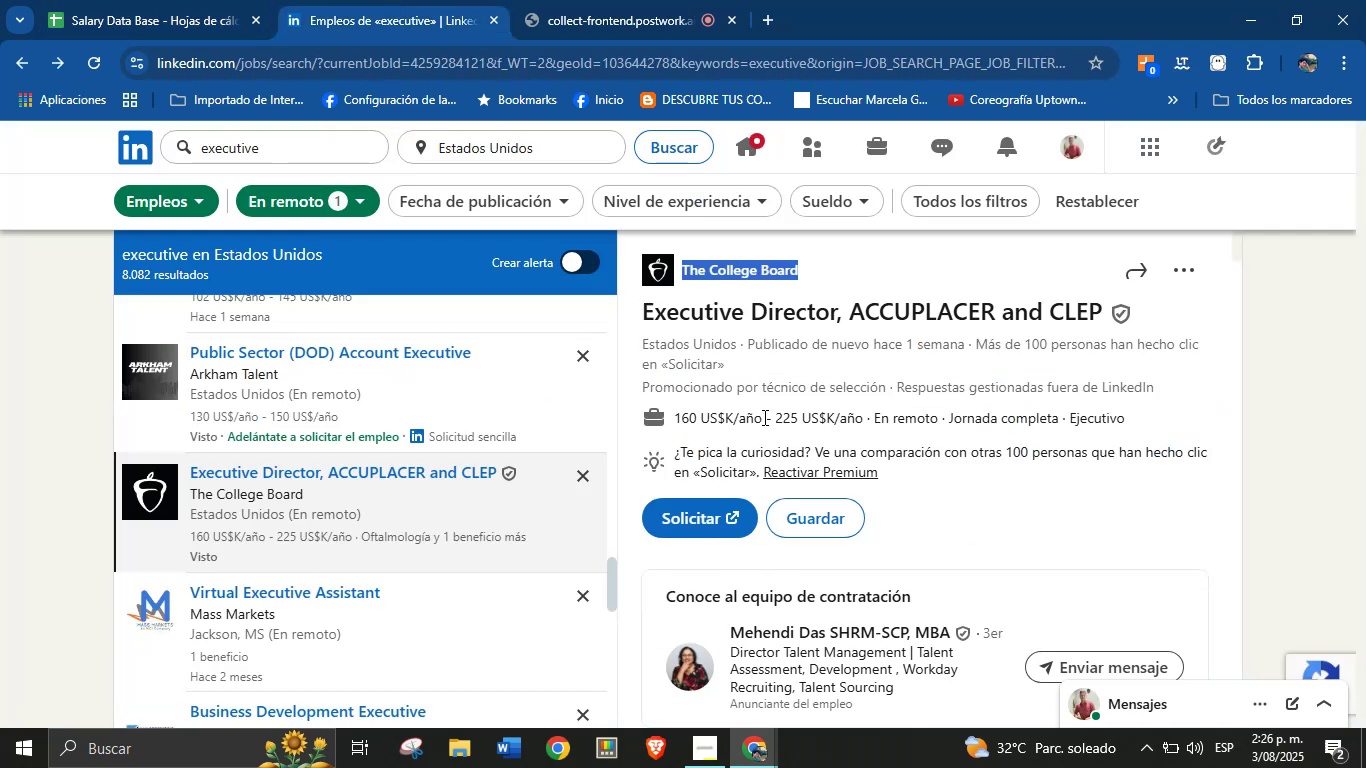 
left_click_drag(start_coordinate=[675, 417], to_coordinate=[874, 421])
 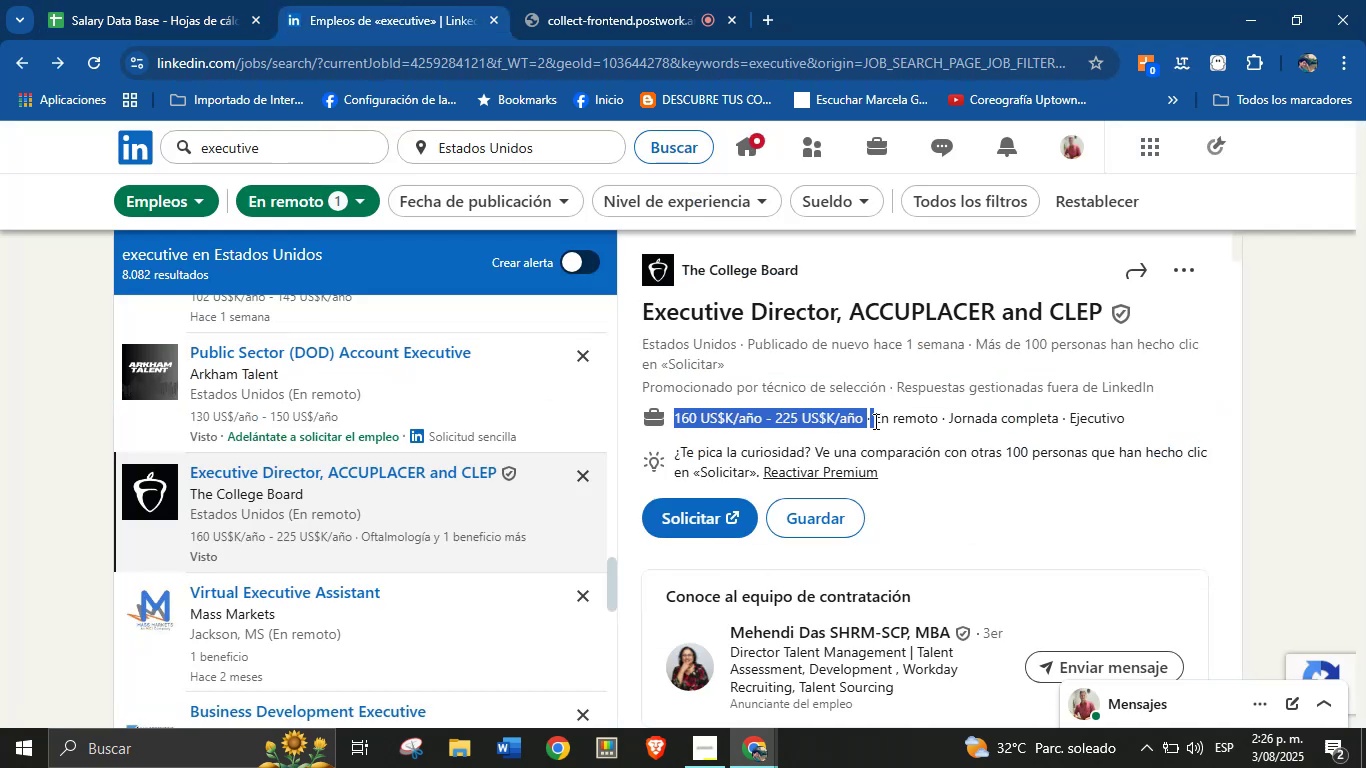 
key(Control+C)
 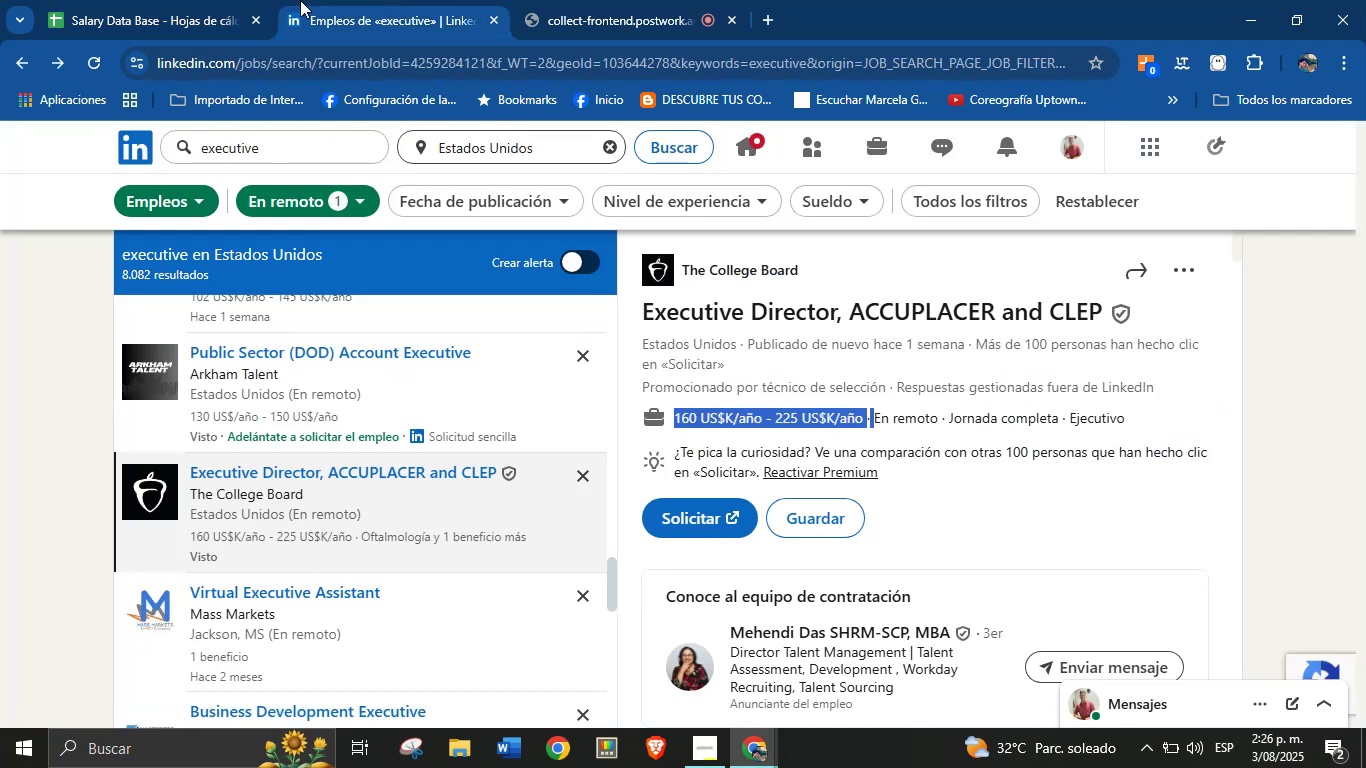 
left_click([168, 0])
 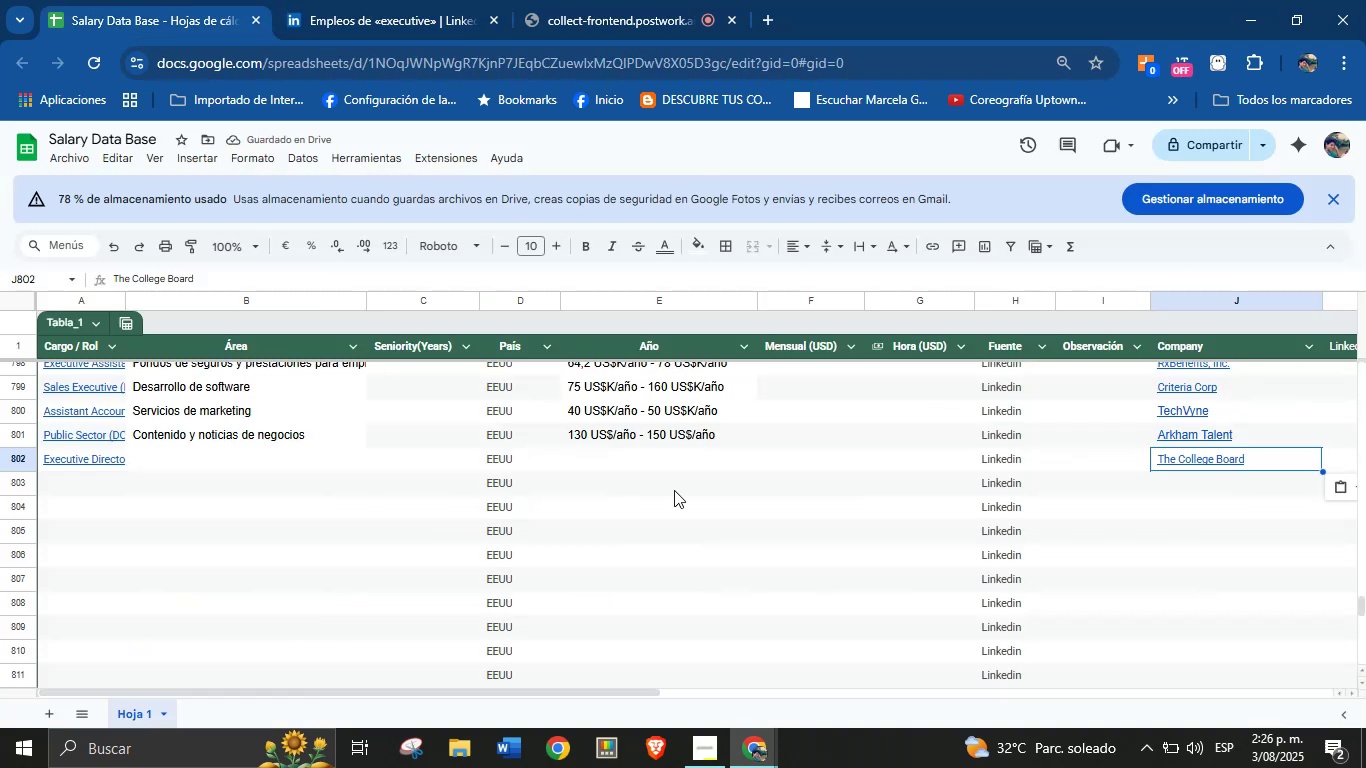 
left_click_drag(start_coordinate=[638, 465], to_coordinate=[630, 466])
 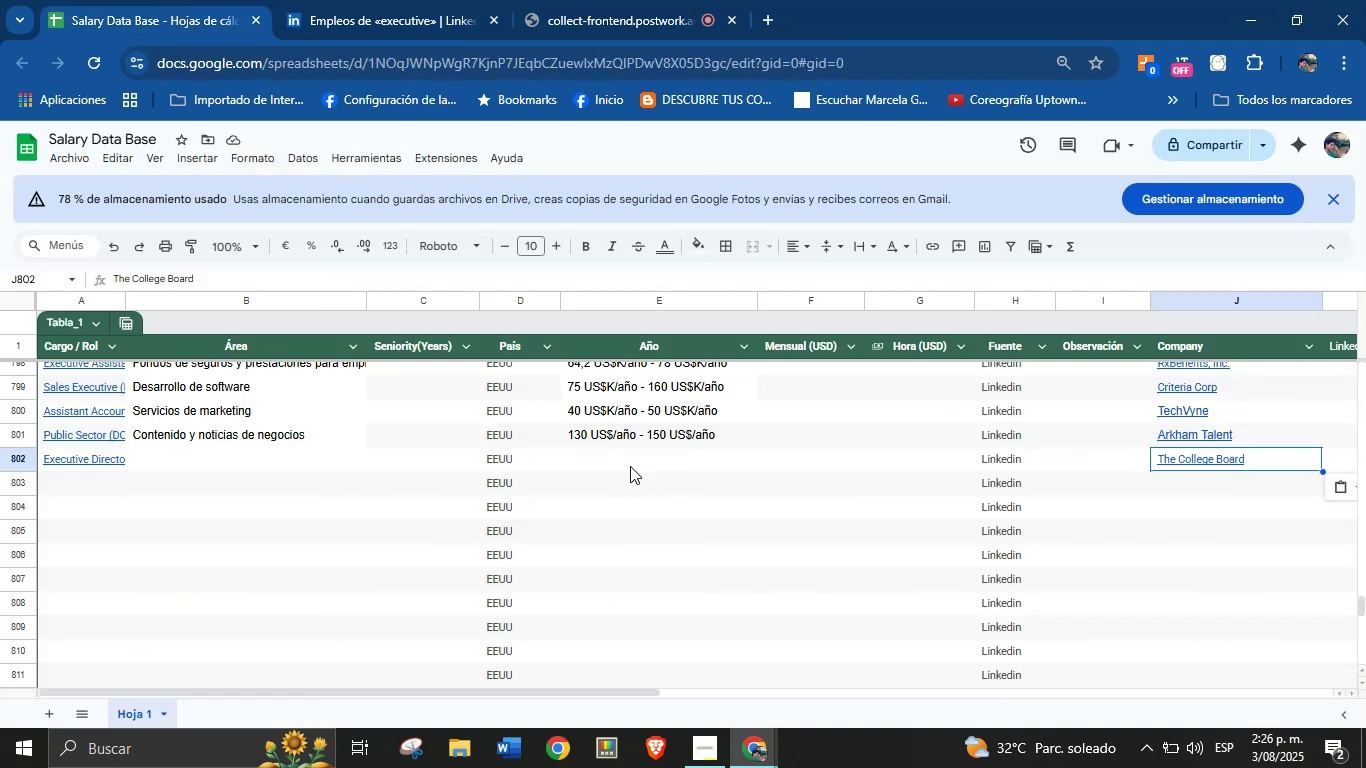 
key(Control+V)
 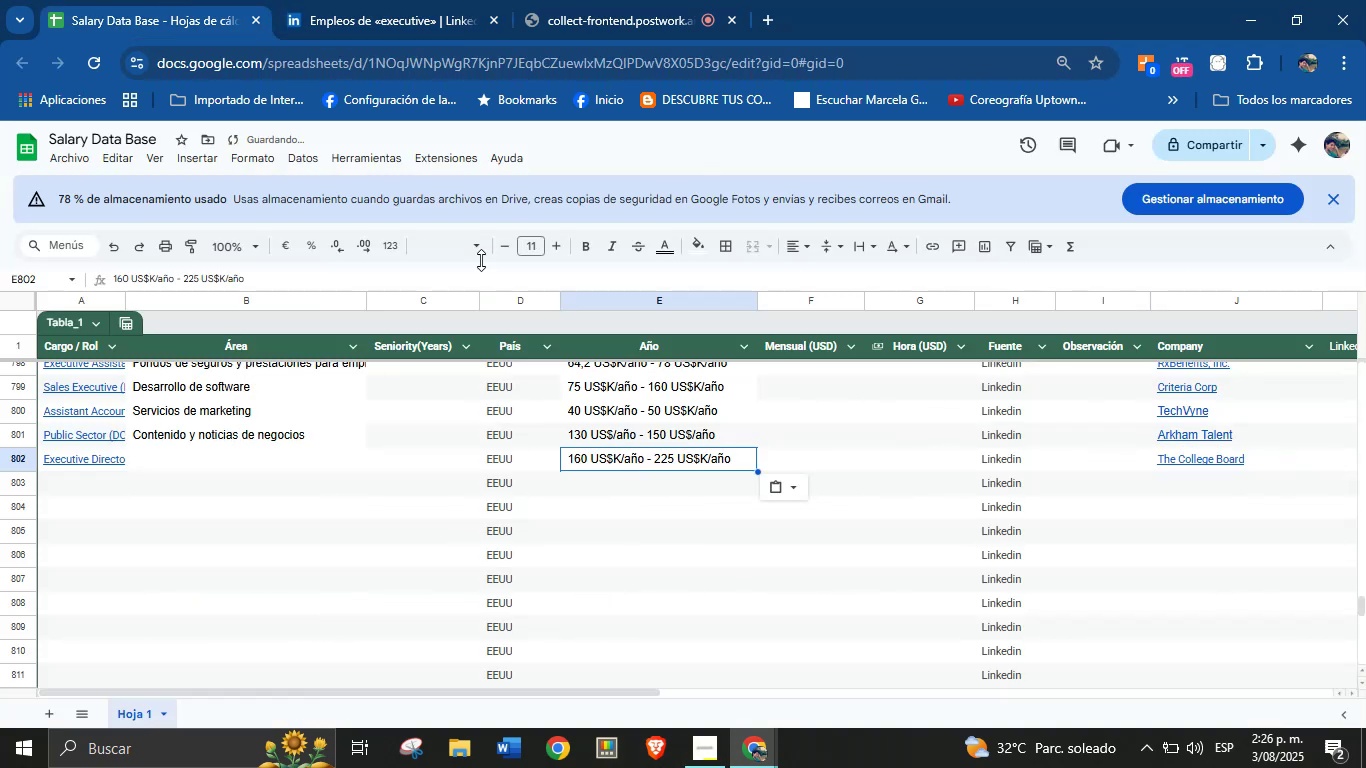 
left_click([405, 0])
 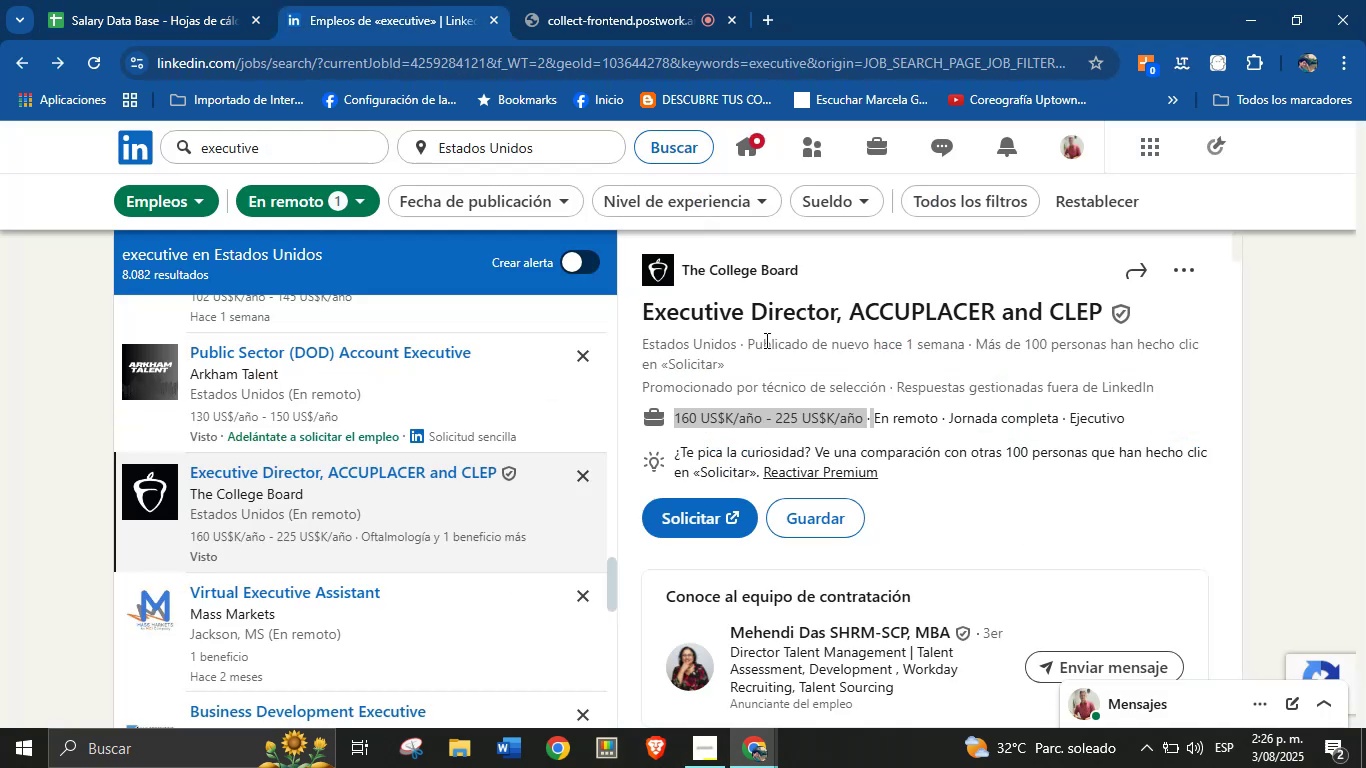 
scroll: coordinate [879, 504], scroll_direction: down, amount: 39.0
 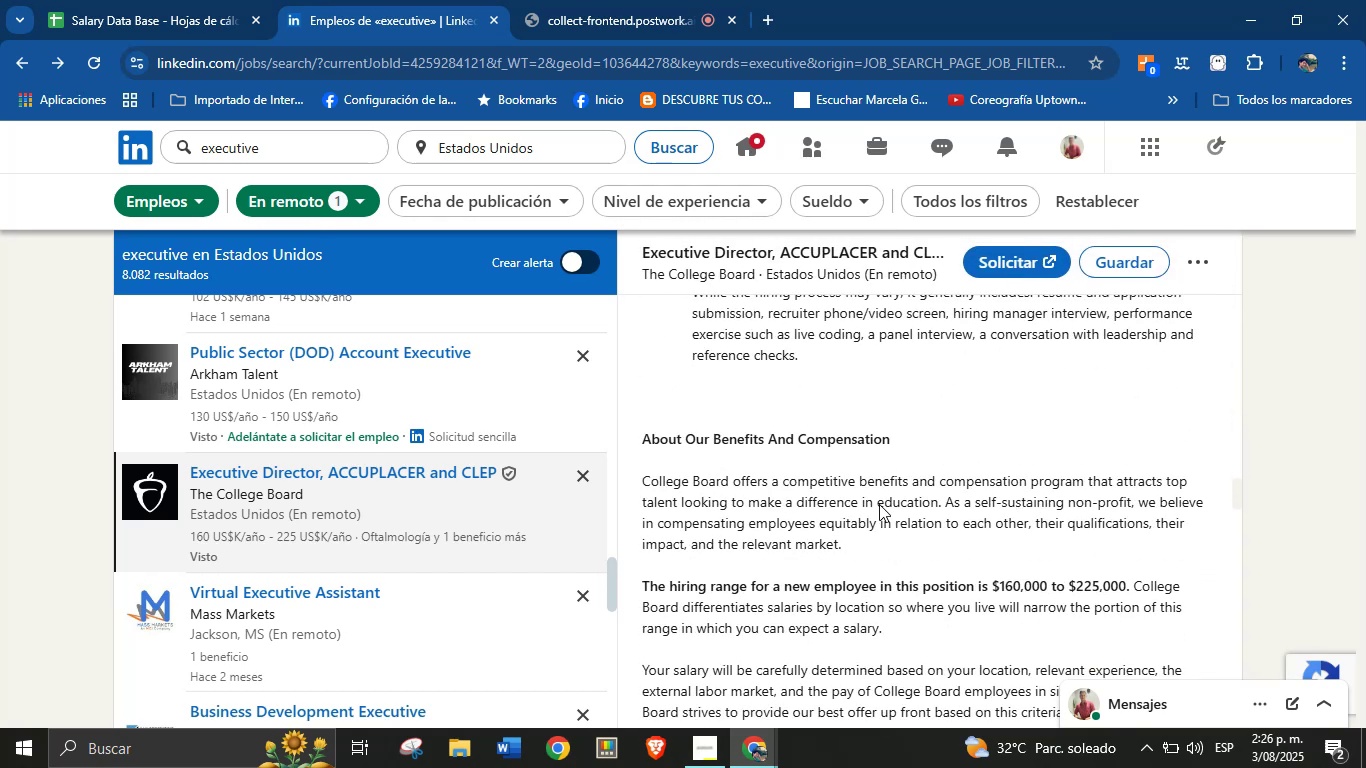 
key(Control+ControlLeft)
 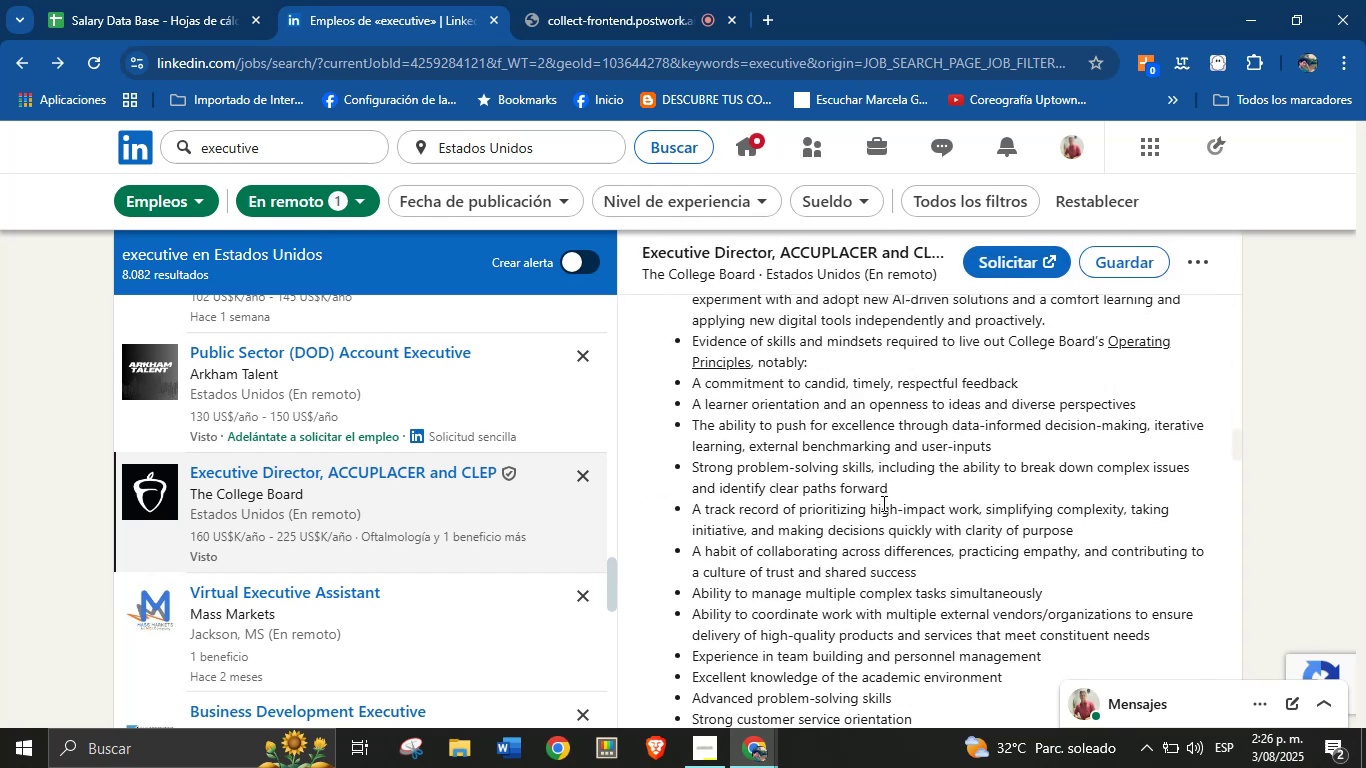 
scroll: coordinate [814, 547], scroll_direction: down, amount: 30.0
 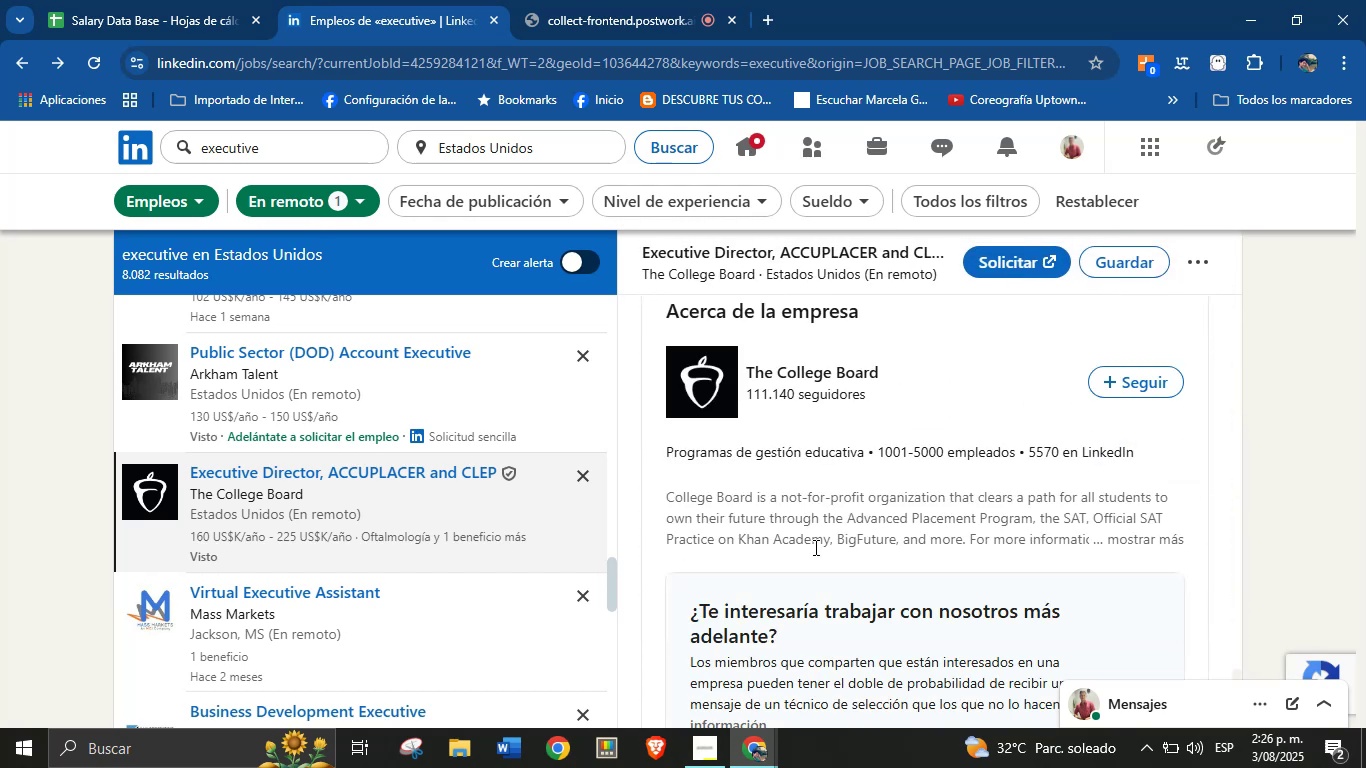 
scroll: coordinate [814, 547], scroll_direction: up, amount: 2.0
 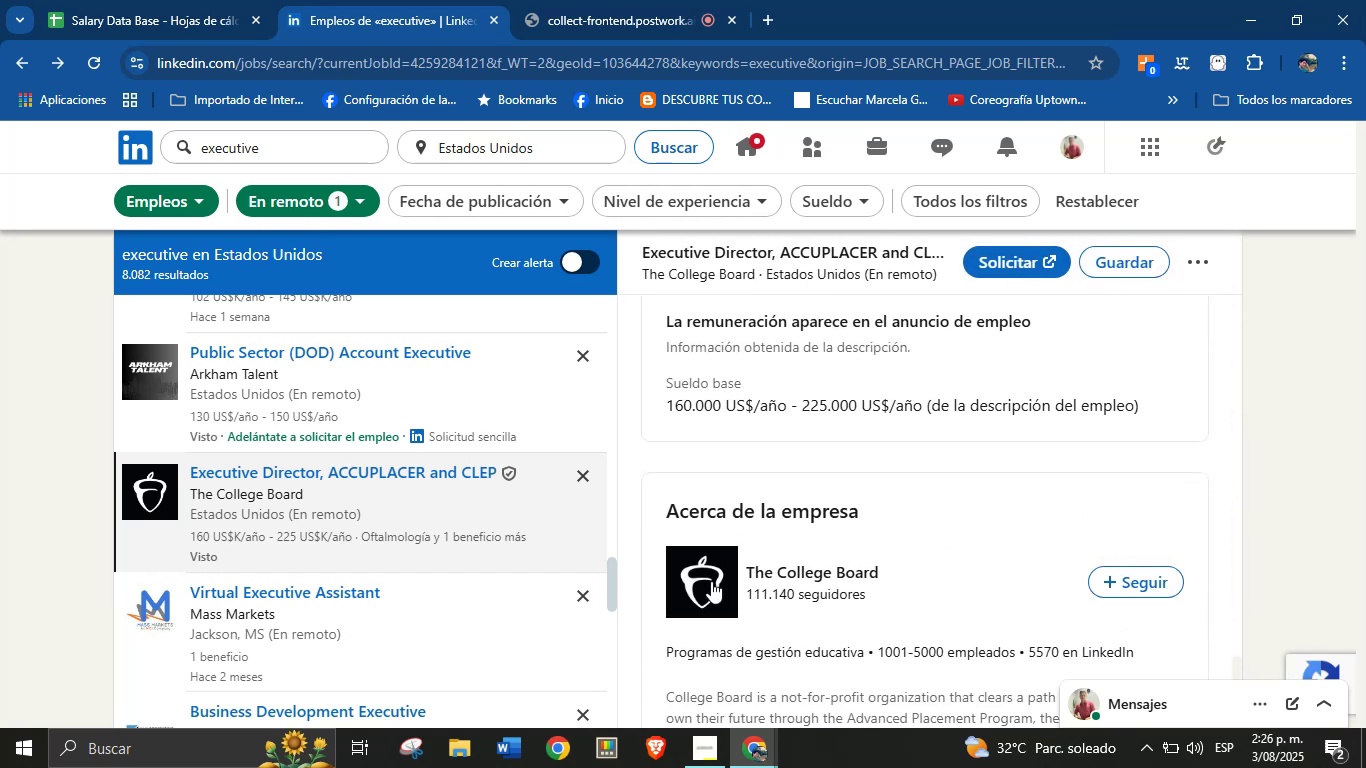 
scroll: coordinate [670, 627], scroll_direction: down, amount: 1.0
 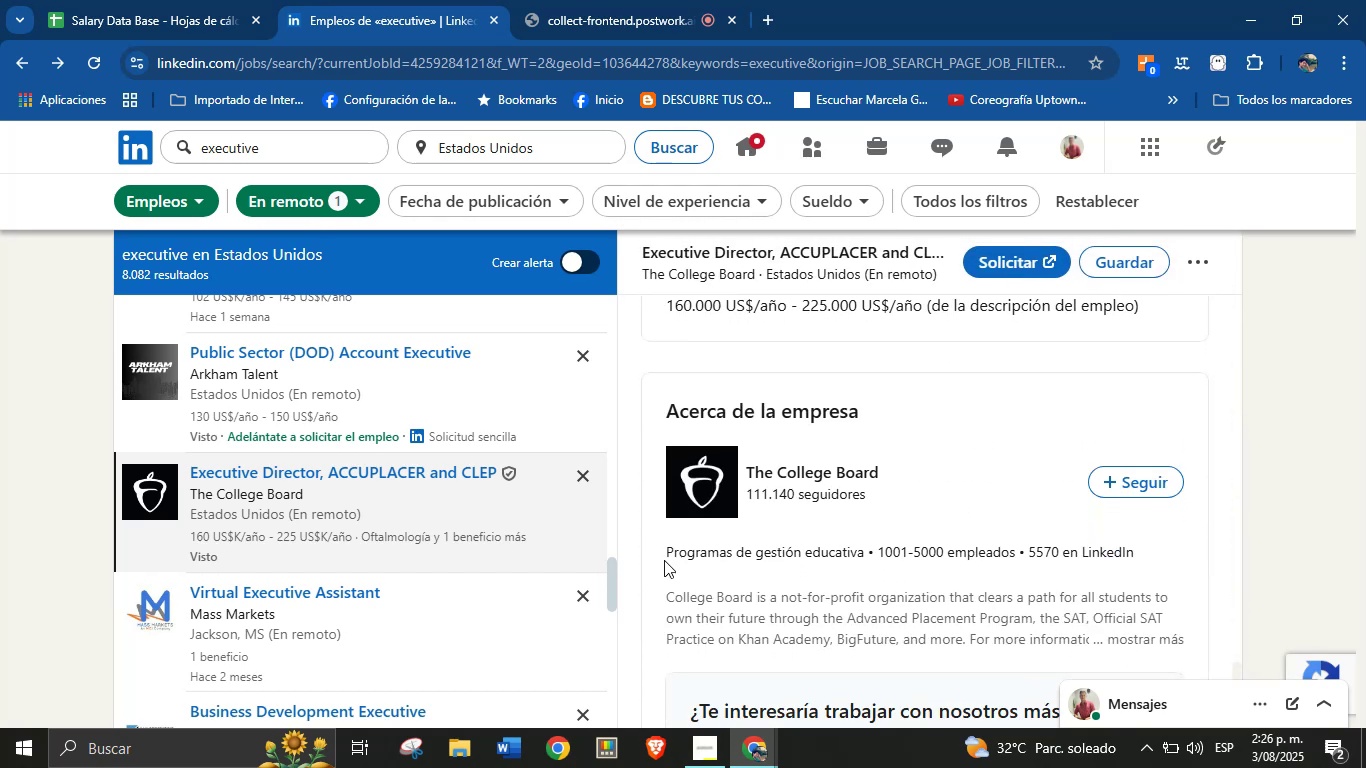 
left_click_drag(start_coordinate=[661, 556], to_coordinate=[867, 554])
 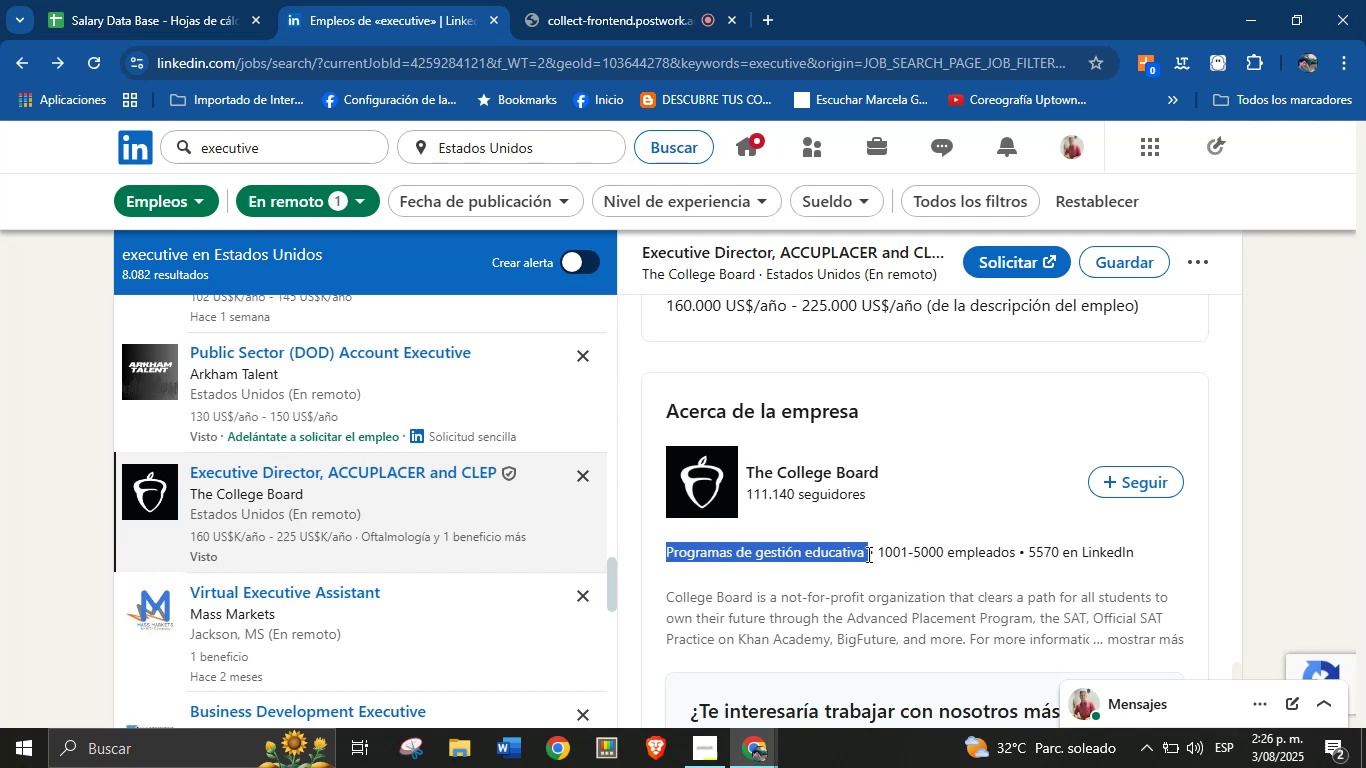 
key(Control+C)
 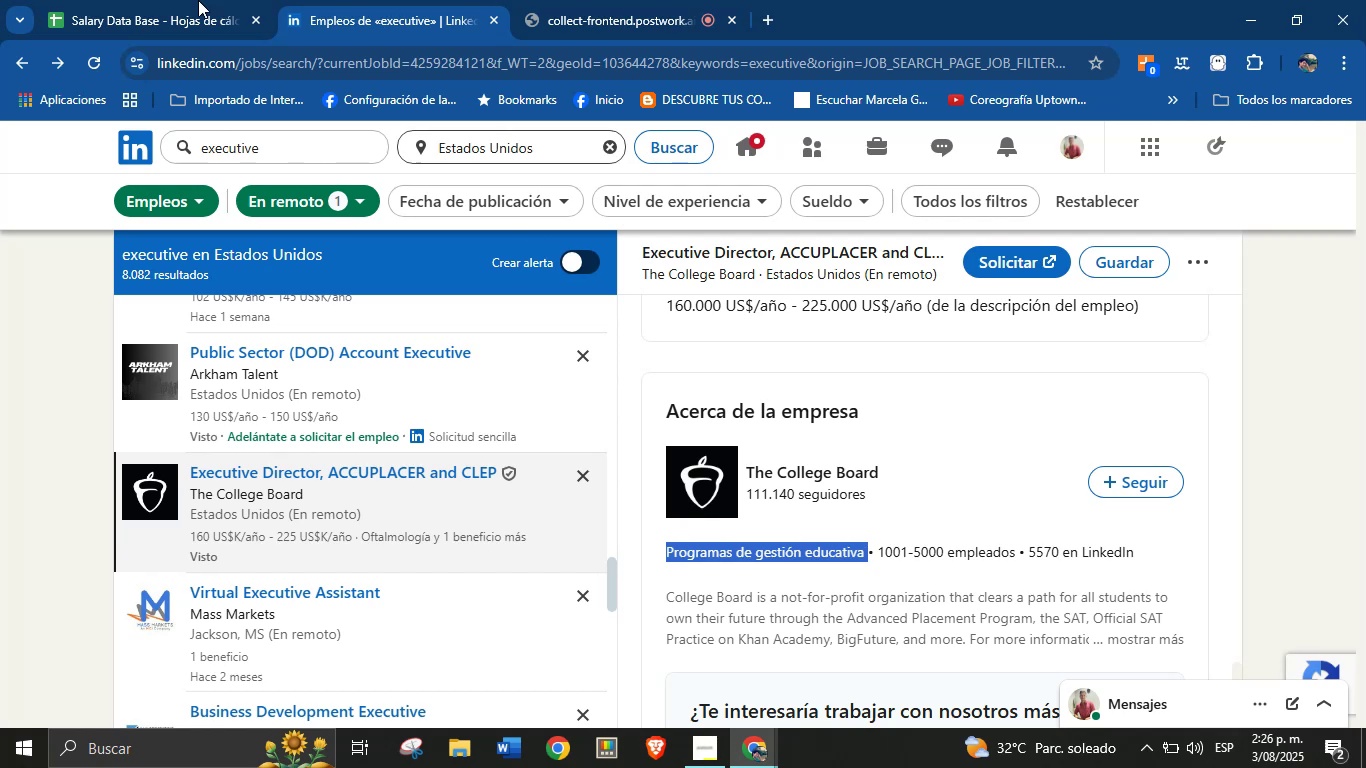 
left_click([170, 0])
 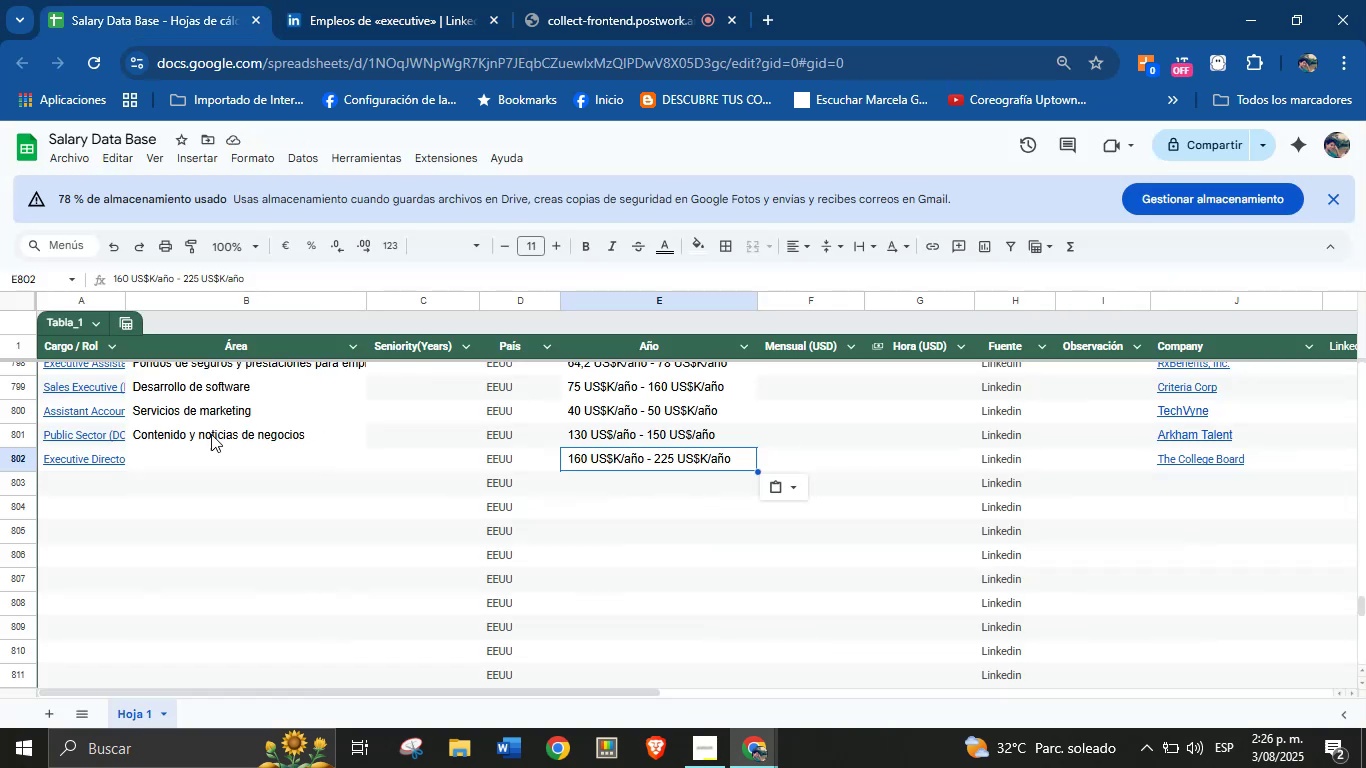 
left_click([195, 450])
 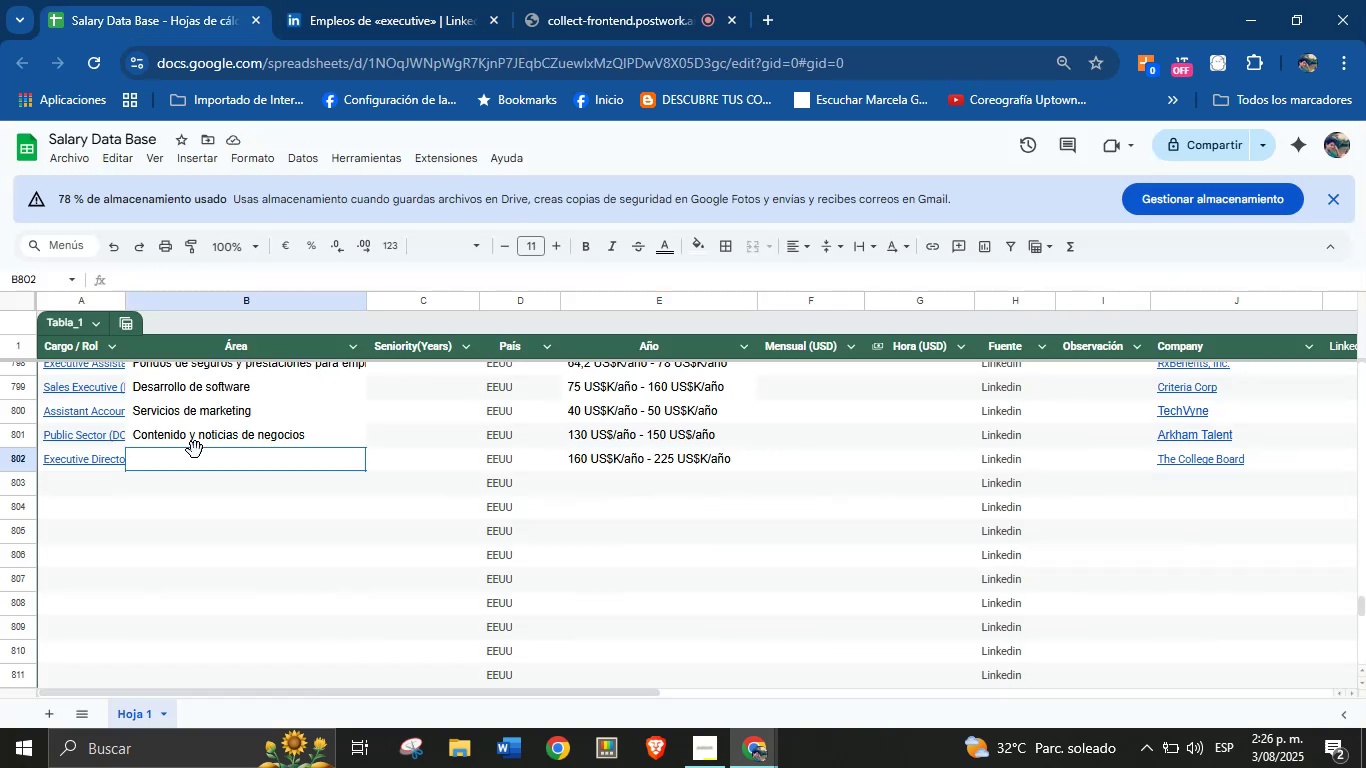 
key(Control+V)
 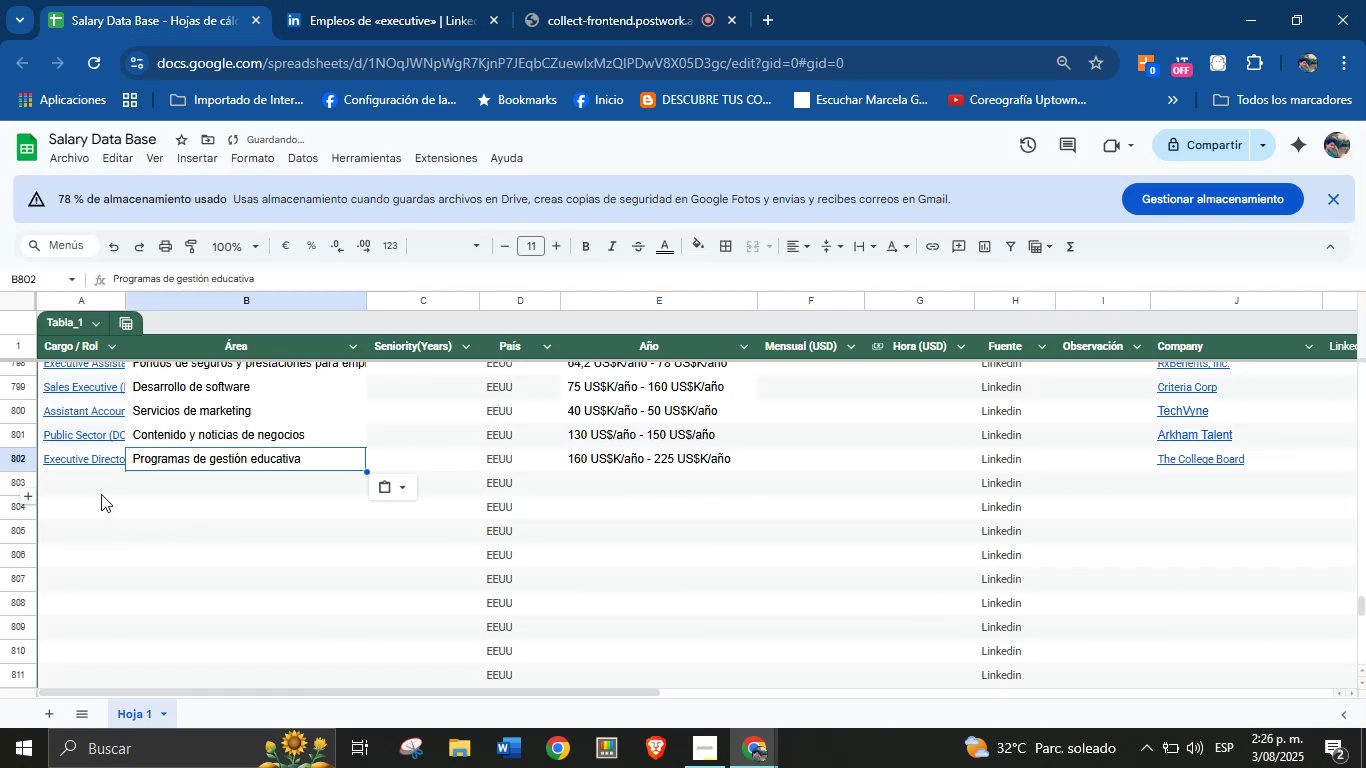 
left_click([371, 0])
 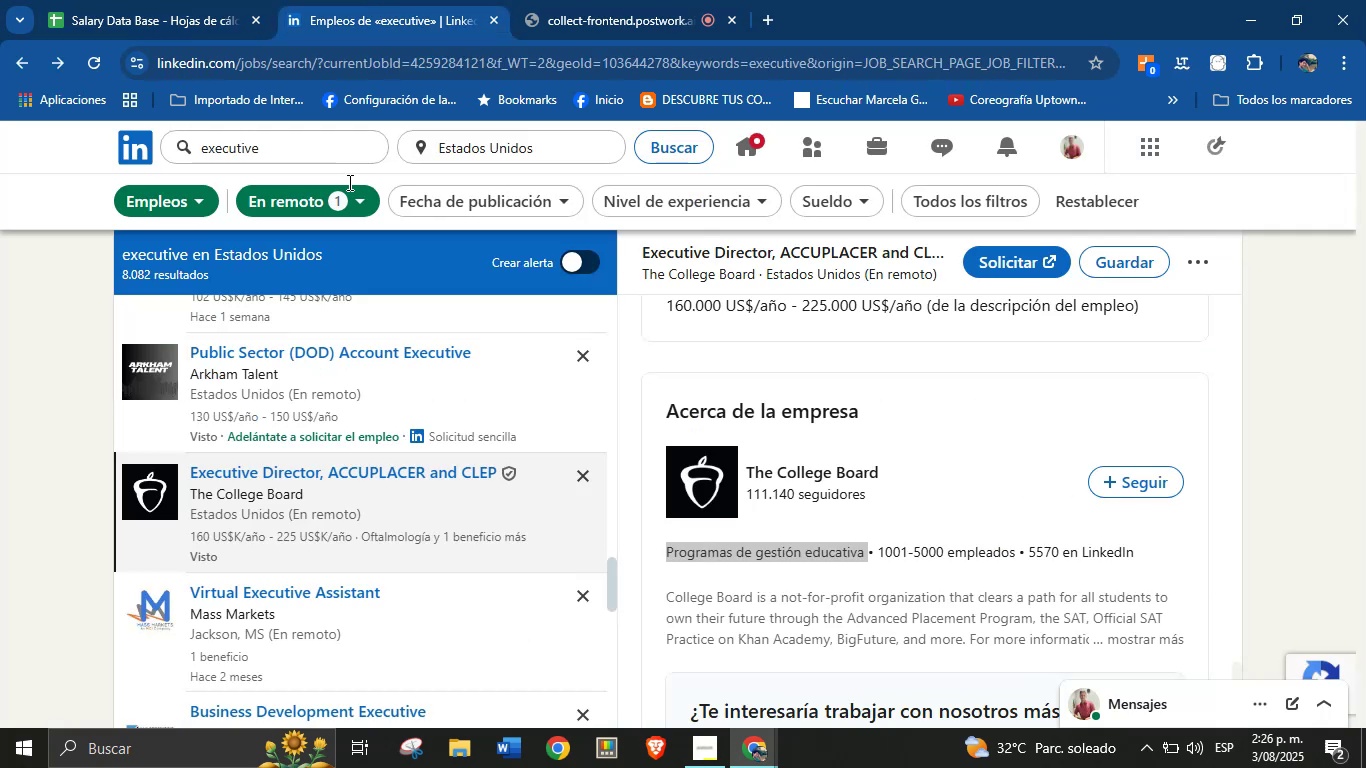 
scroll: coordinate [431, 612], scroll_direction: down, amount: 2.0
 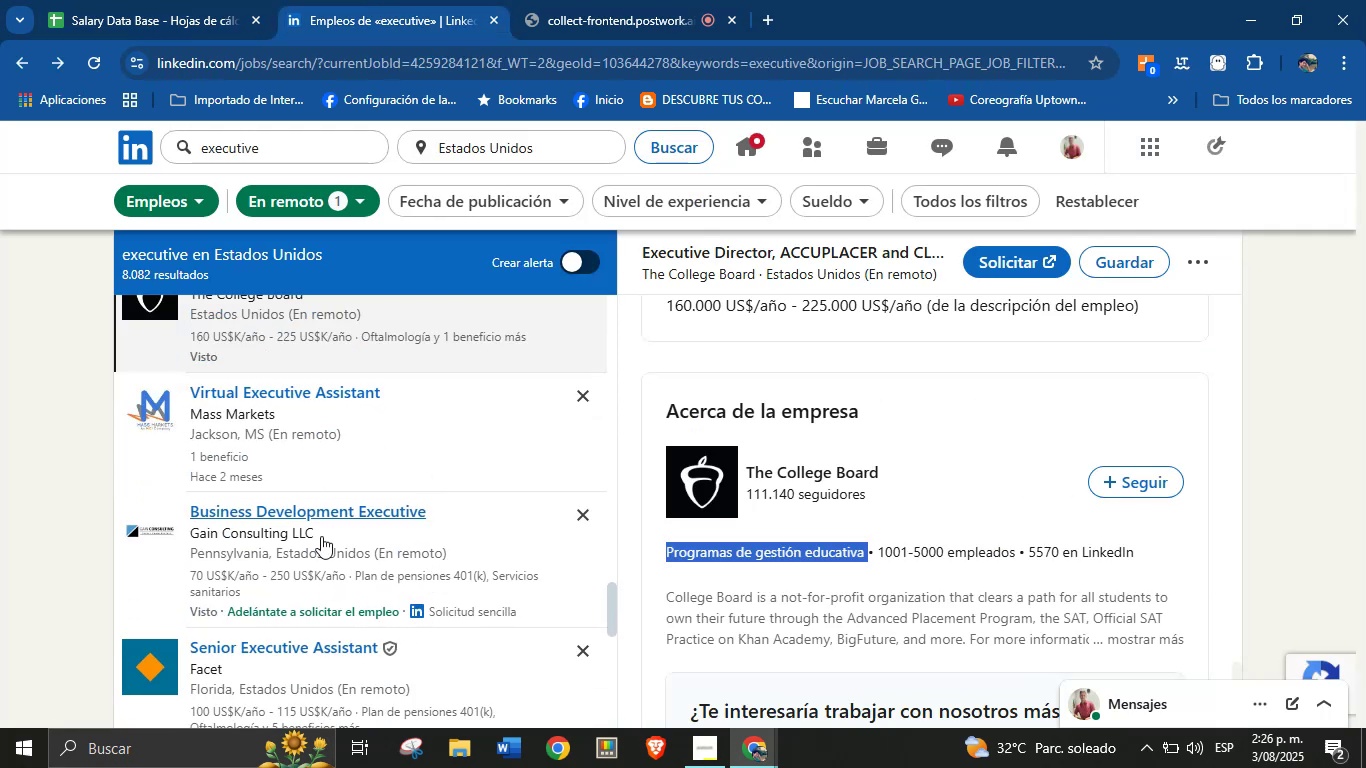 
left_click([321, 522])
 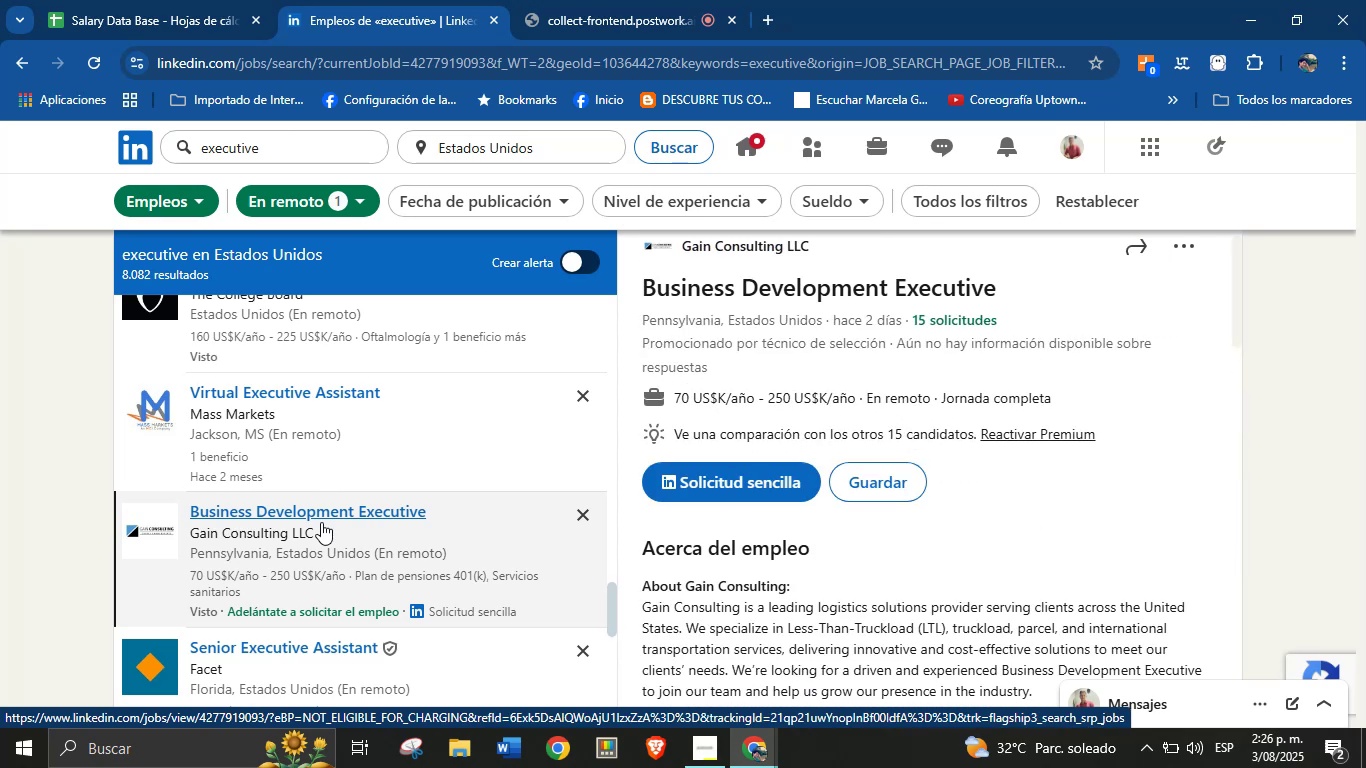 
wait(7.35)
 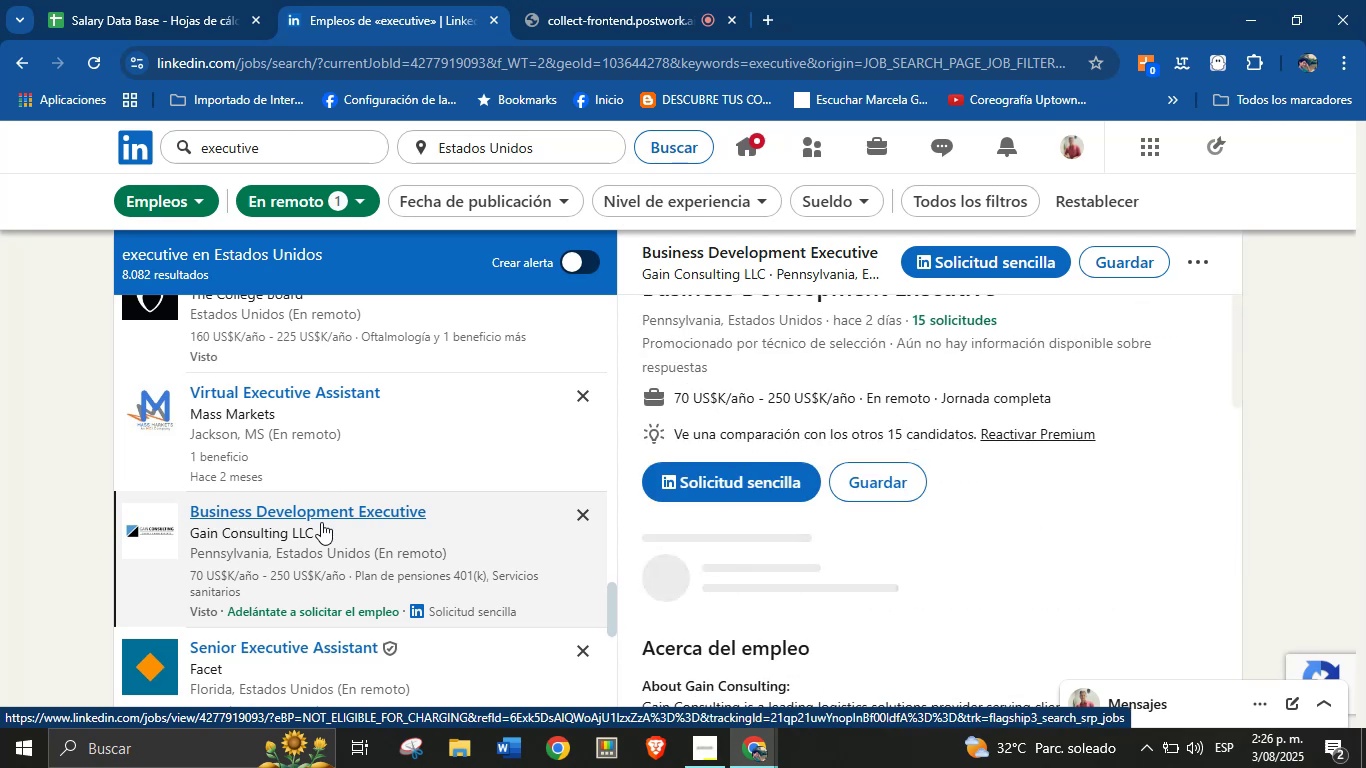 
left_click_drag(start_coordinate=[1011, 289], to_coordinate=[646, 295])
 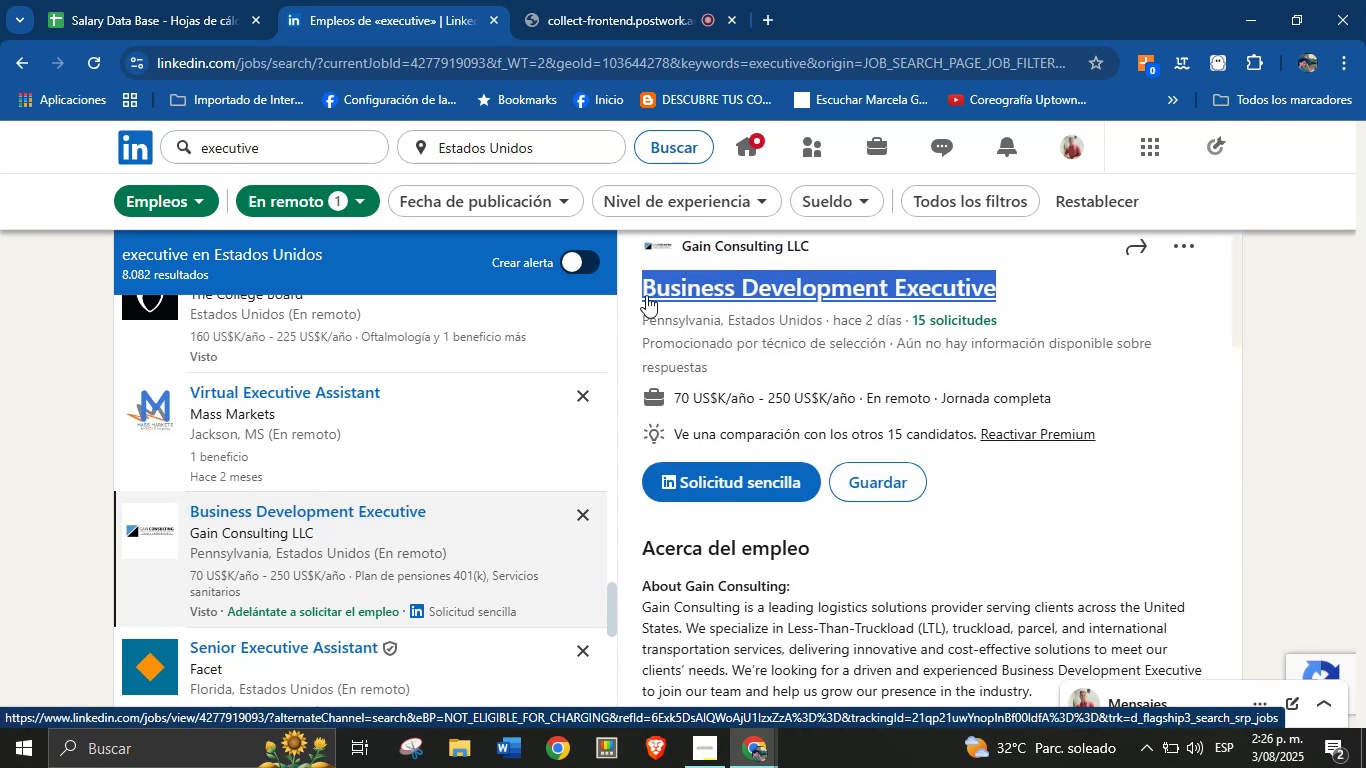 
key(Control+C)
 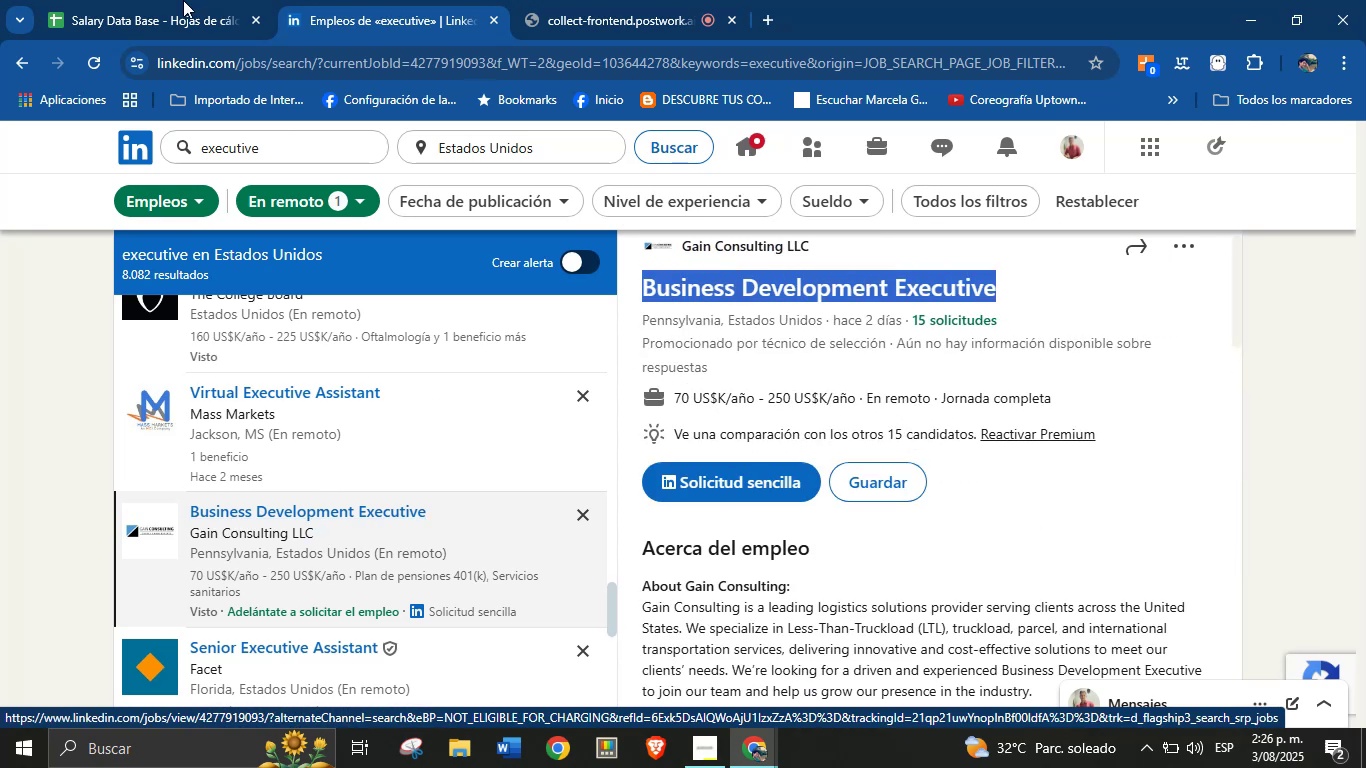 
left_click([185, 0])
 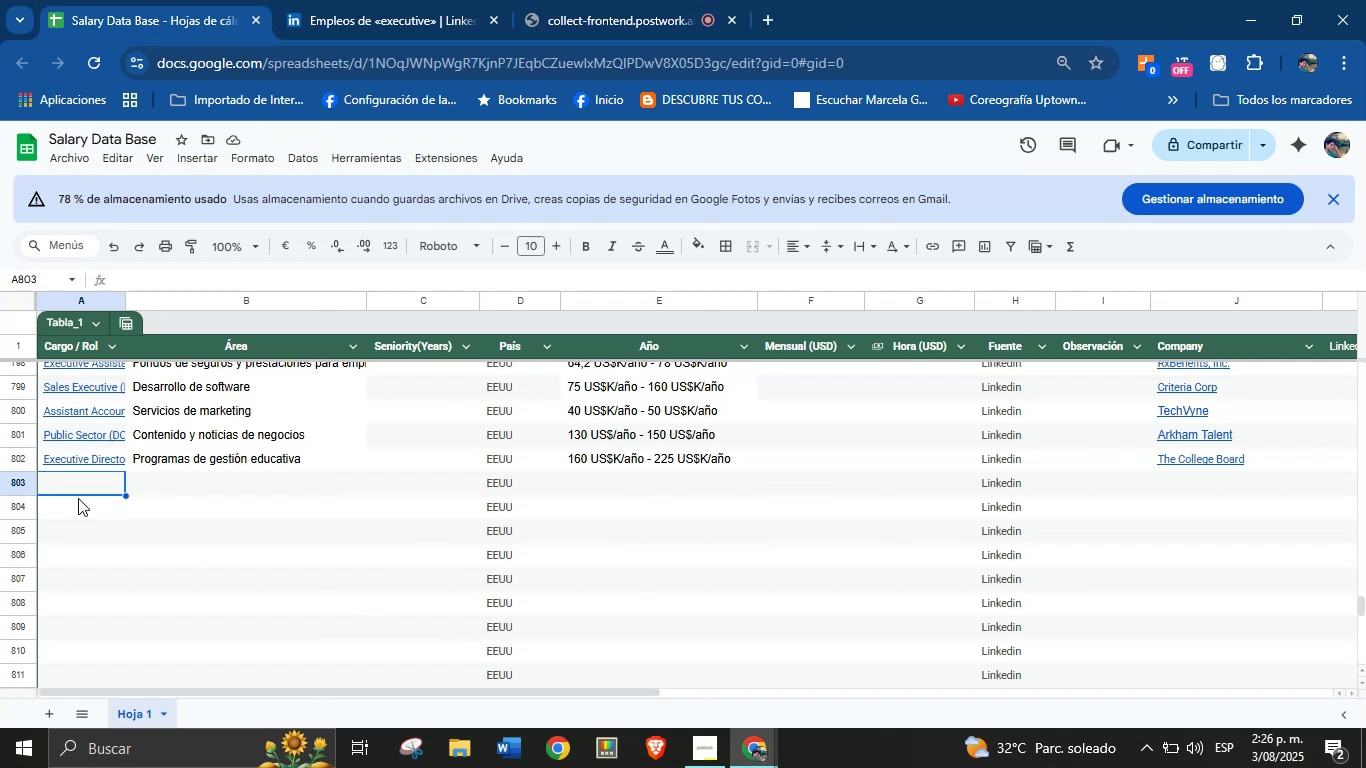 
left_click([70, 491])
 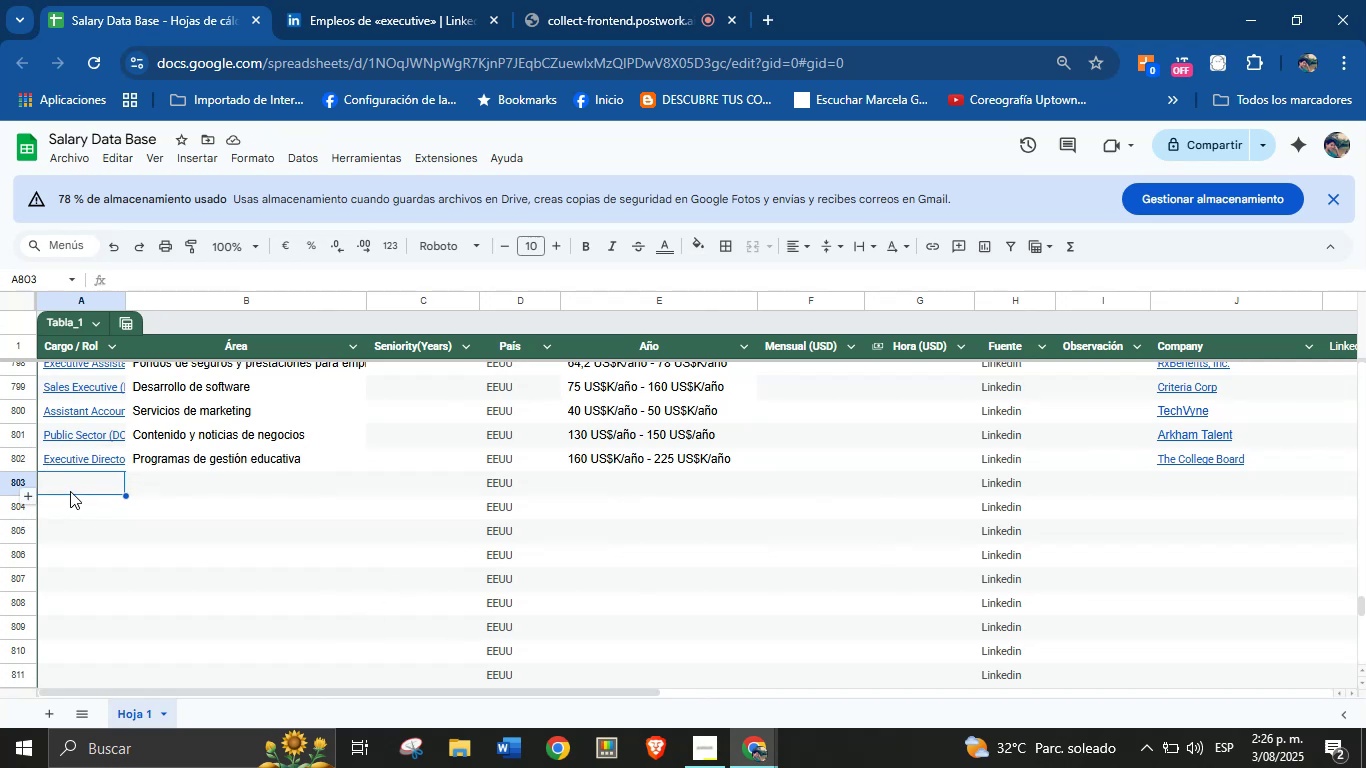 
key(Control+V)
 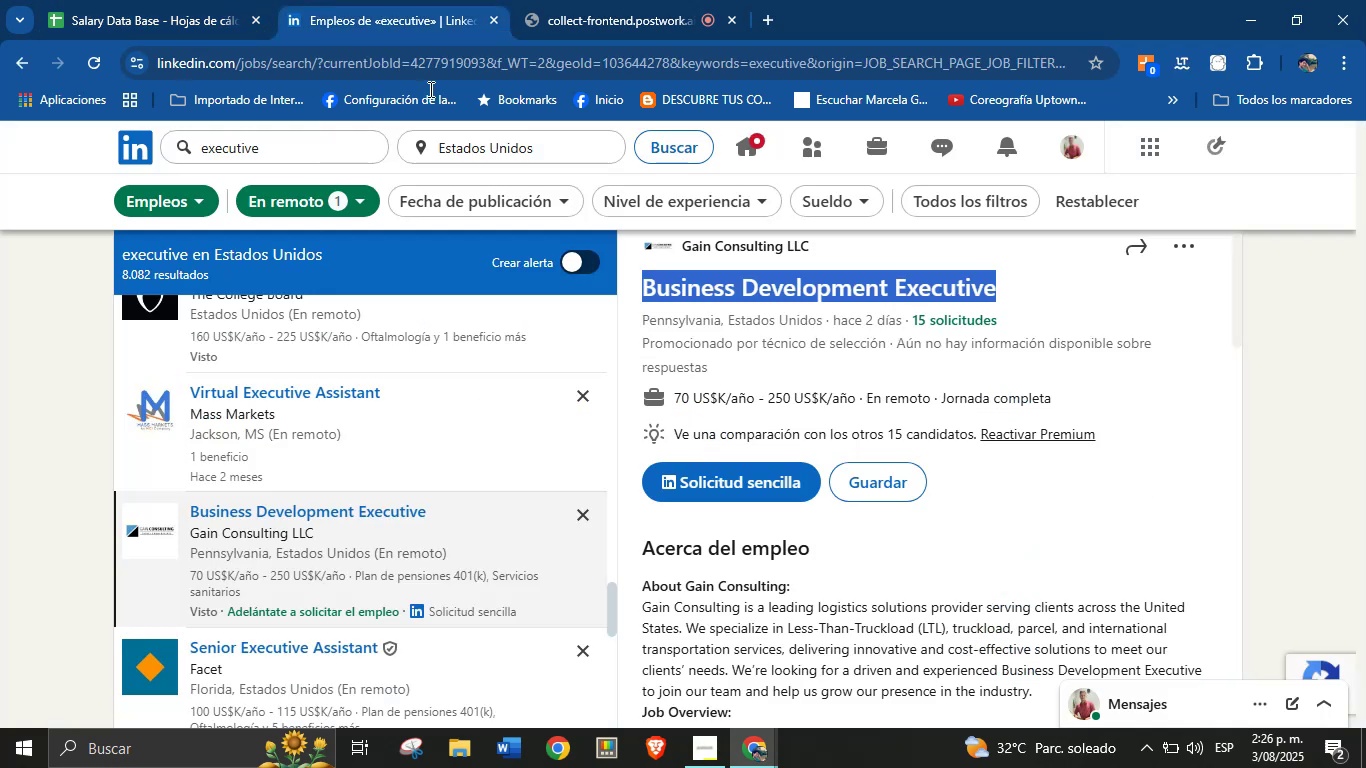 
left_click([849, 242])
 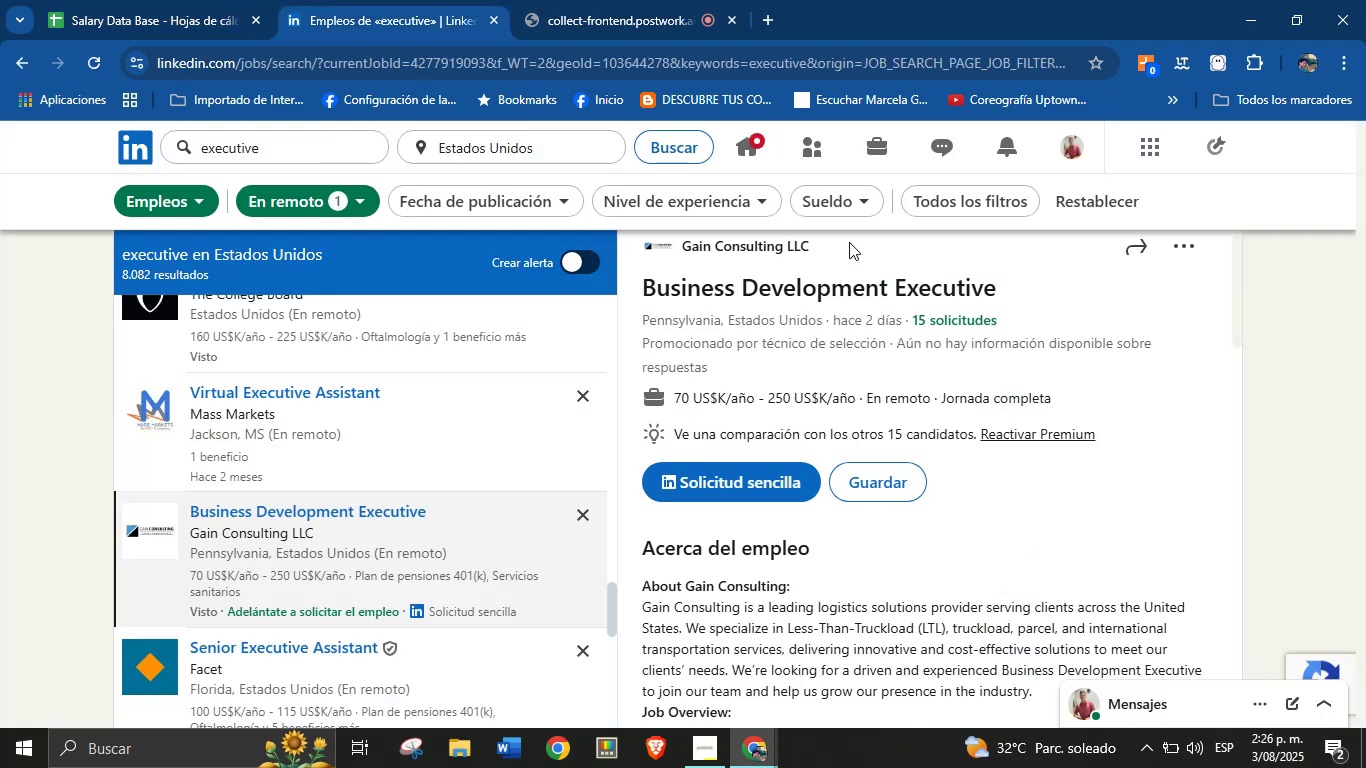 
left_click_drag(start_coordinate=[828, 246], to_coordinate=[675, 252])
 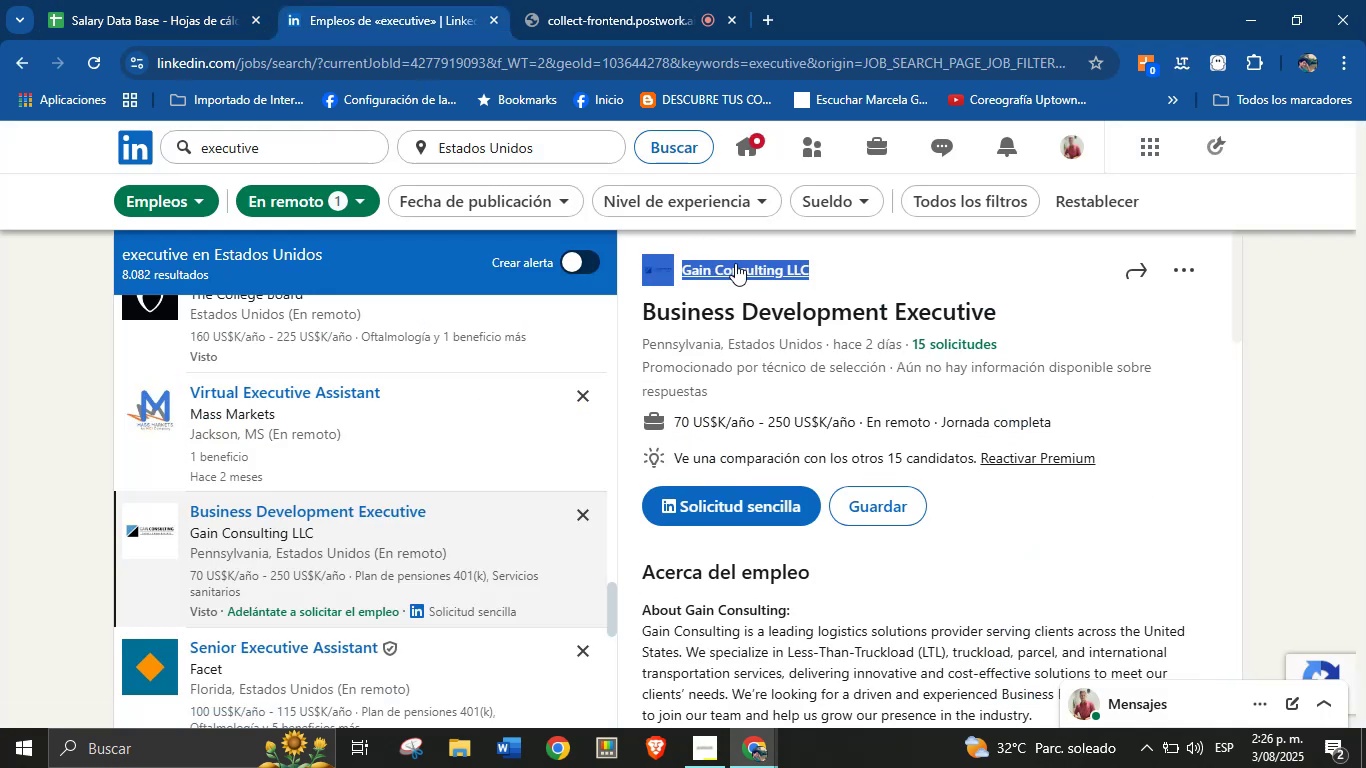 
left_click([869, 262])
 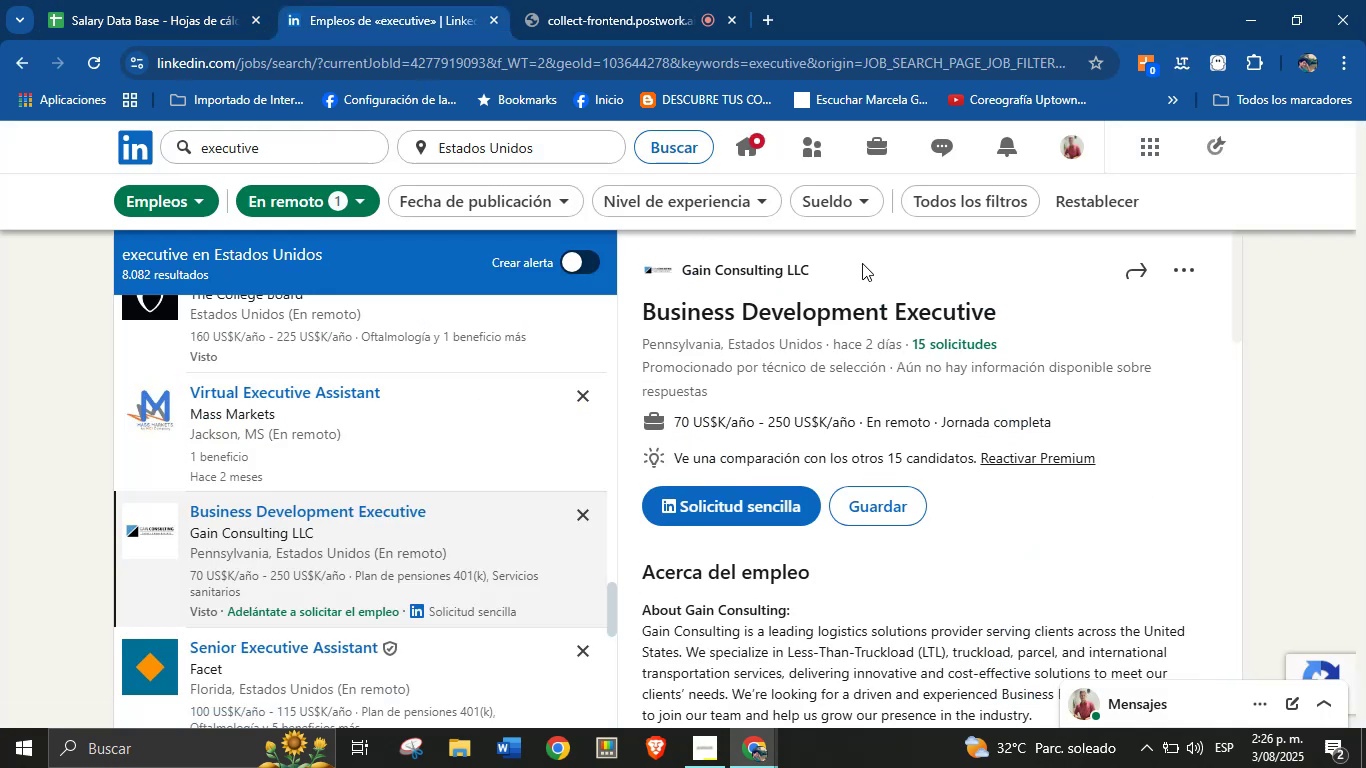 
left_click_drag(start_coordinate=[832, 271], to_coordinate=[680, 278])
 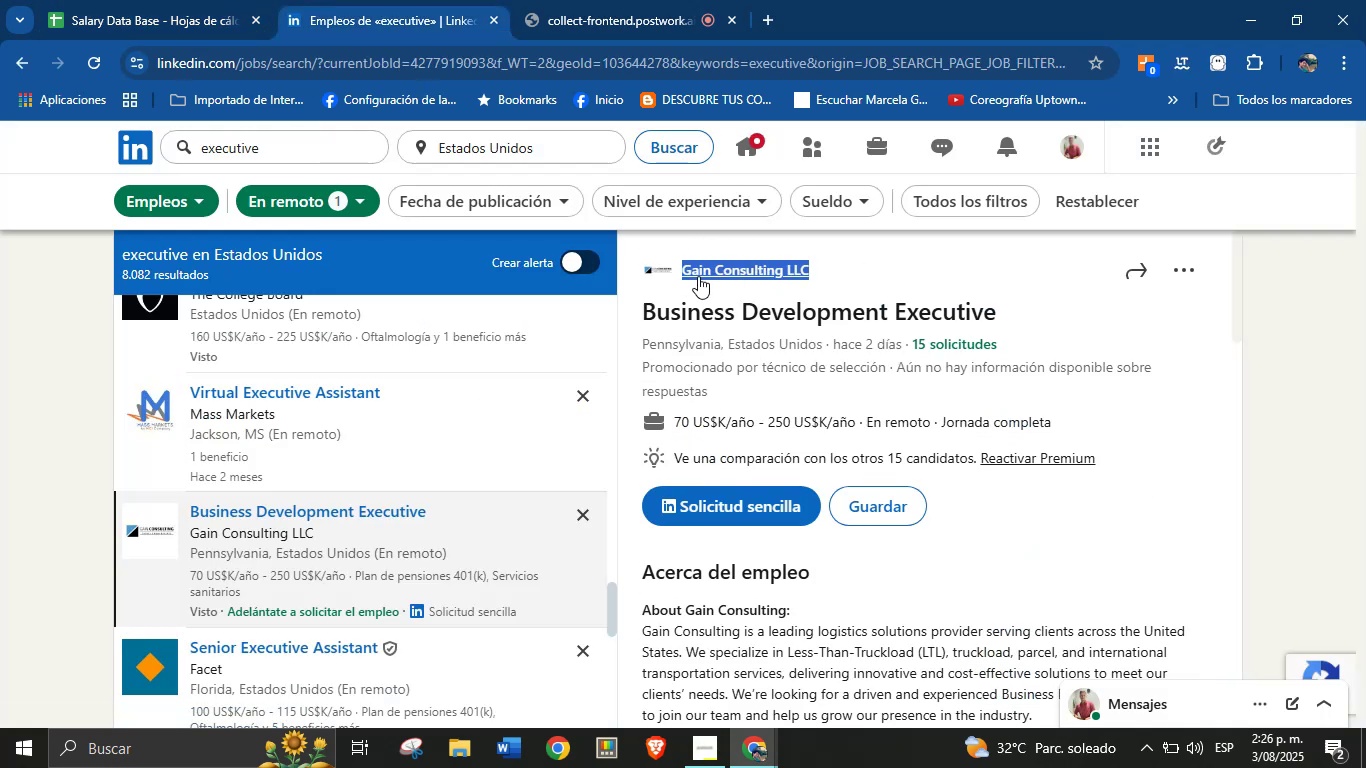 
key(Control+C)
 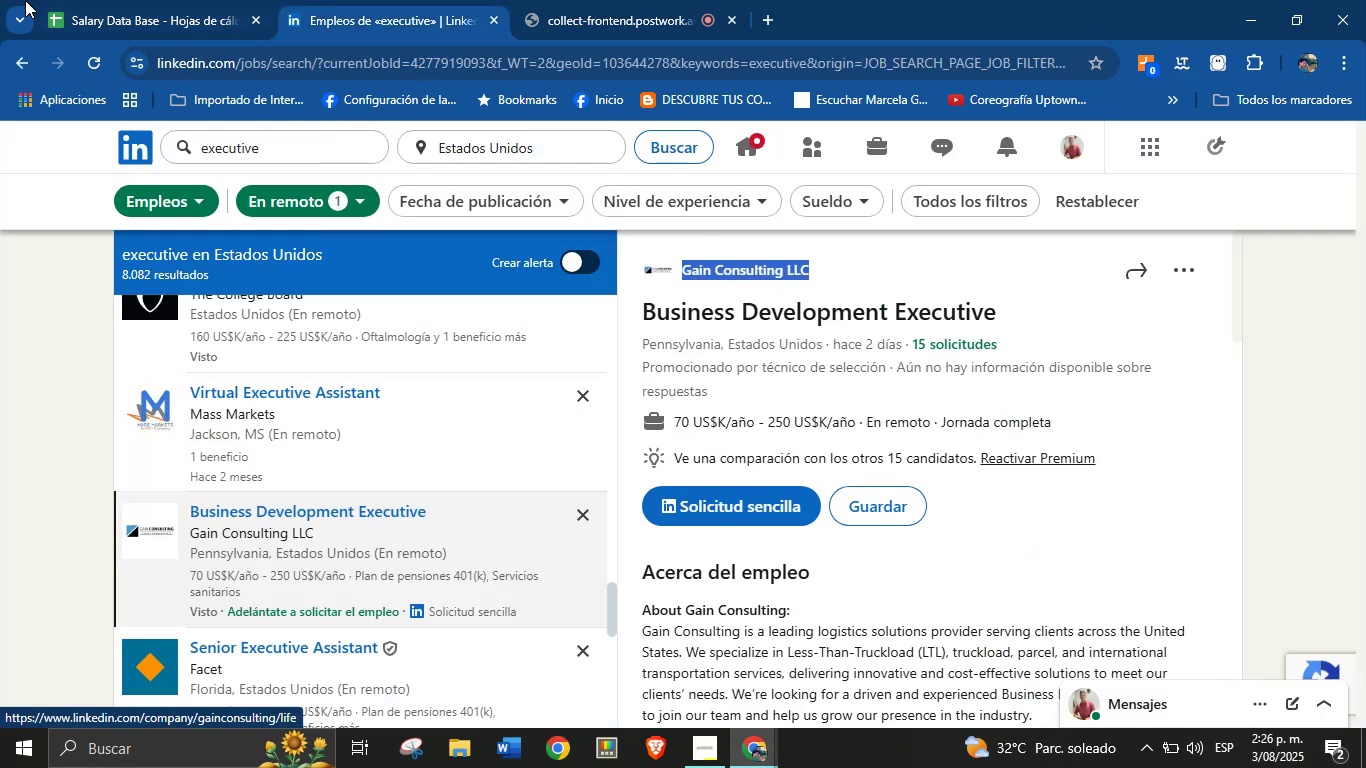 
left_click([117, 0])
 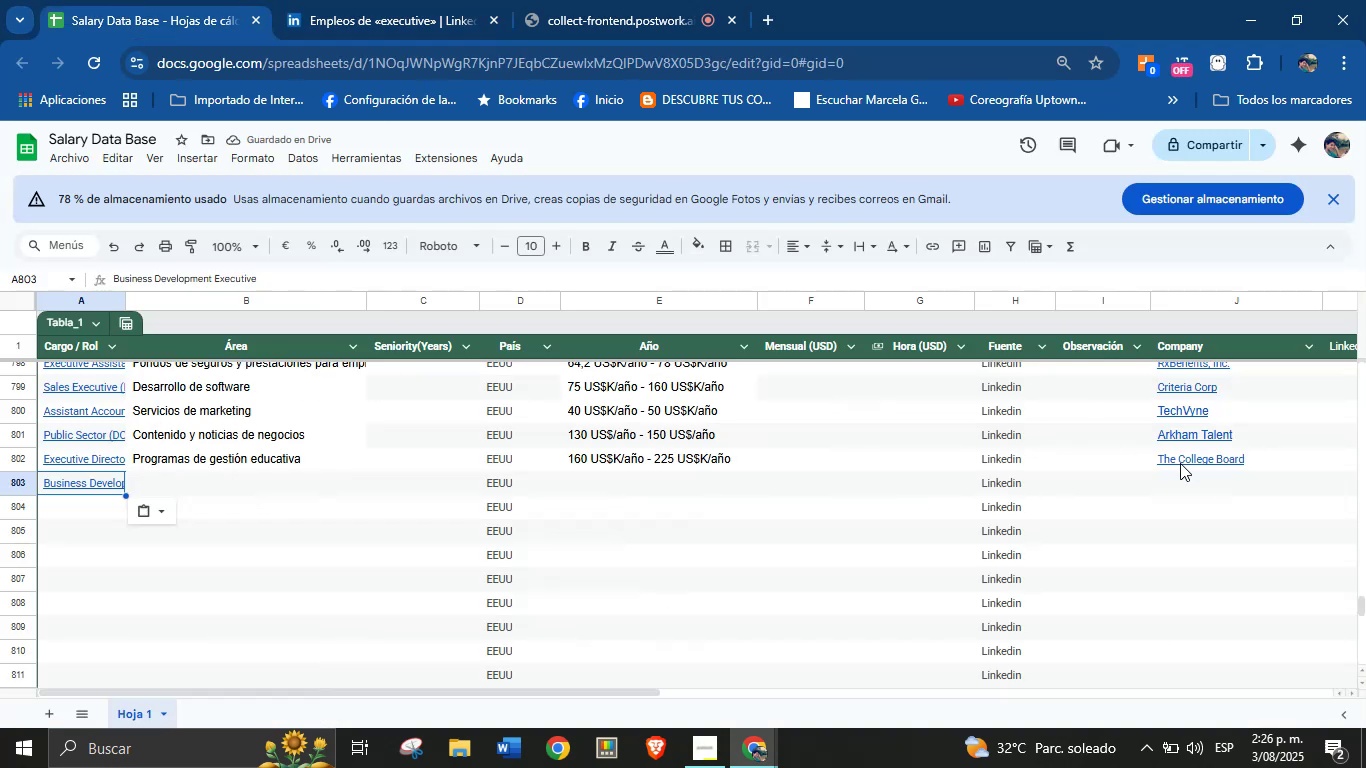 
left_click([1180, 482])
 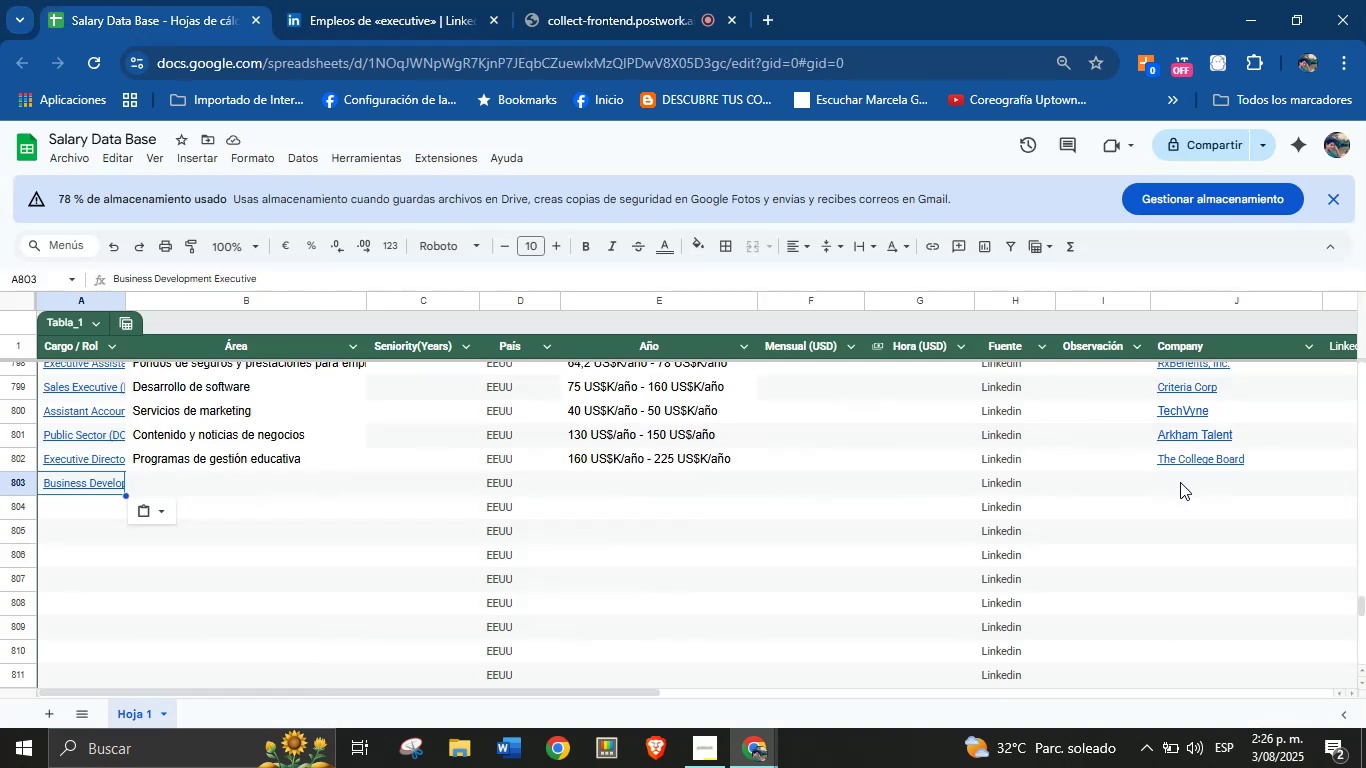 
key(Control+V)
 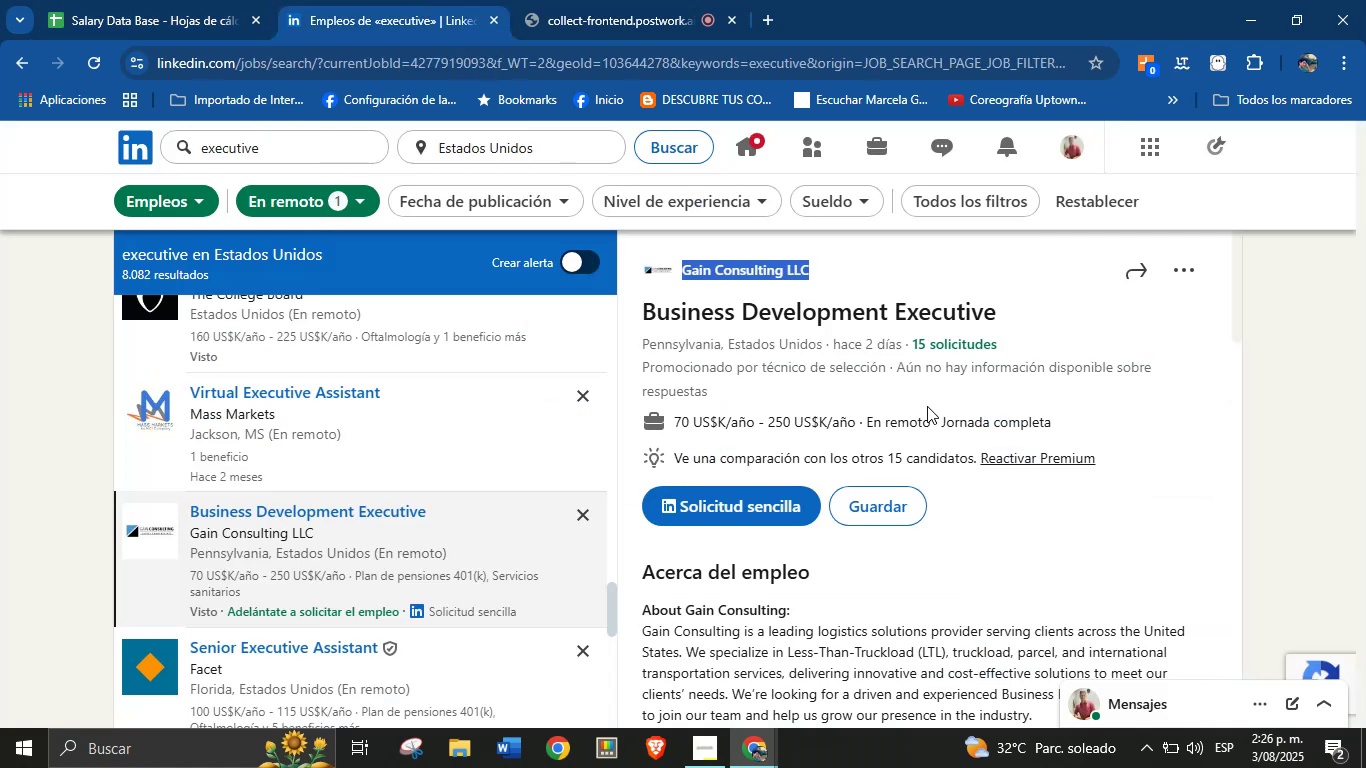 
left_click_drag(start_coordinate=[664, 418], to_coordinate=[856, 431])
 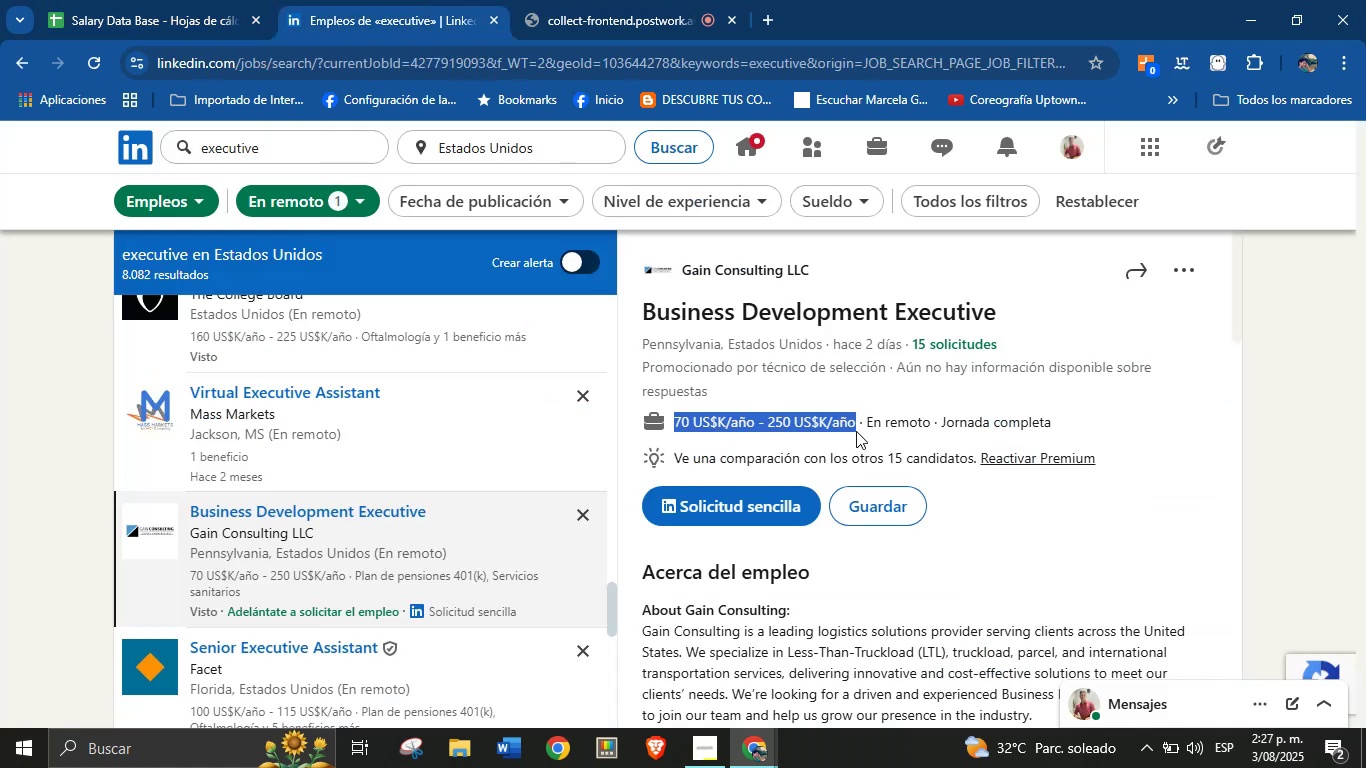 
key(Control+C)
 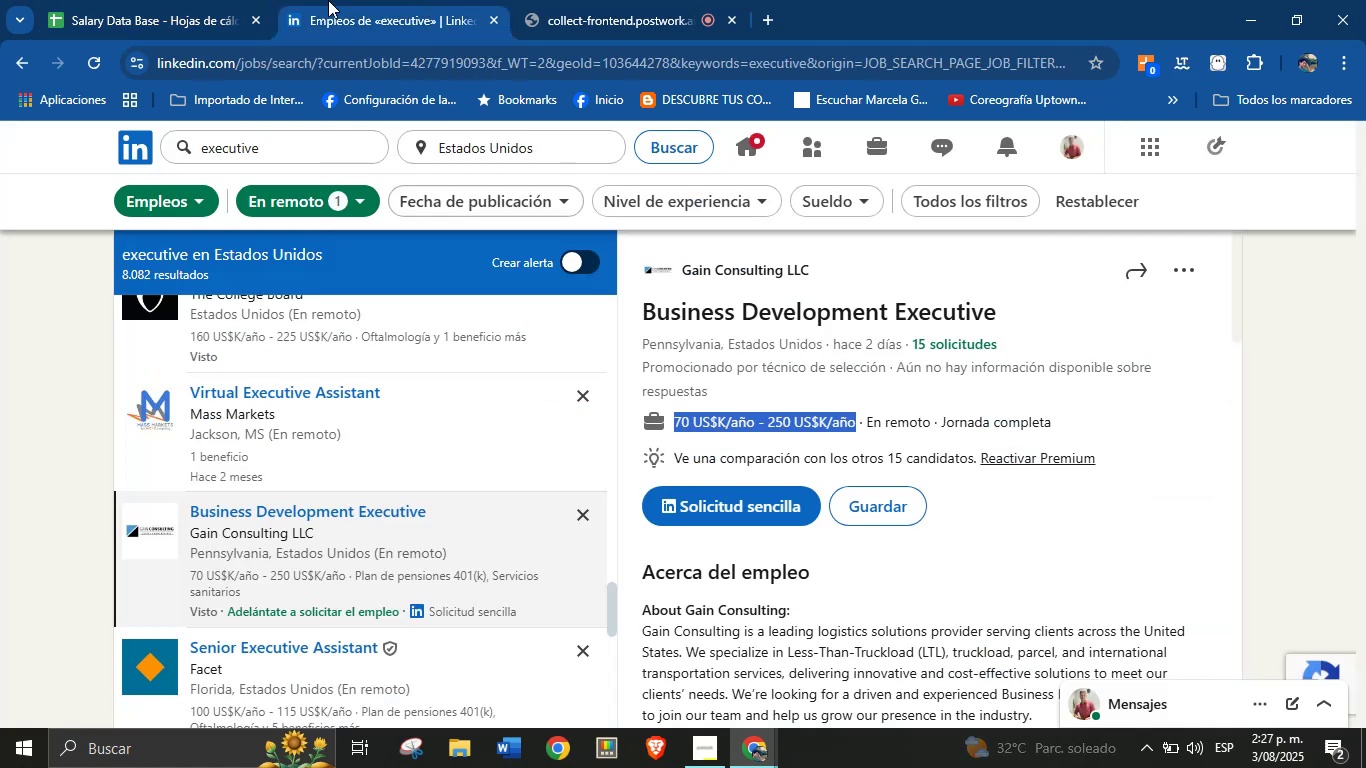 
left_click([235, 0])
 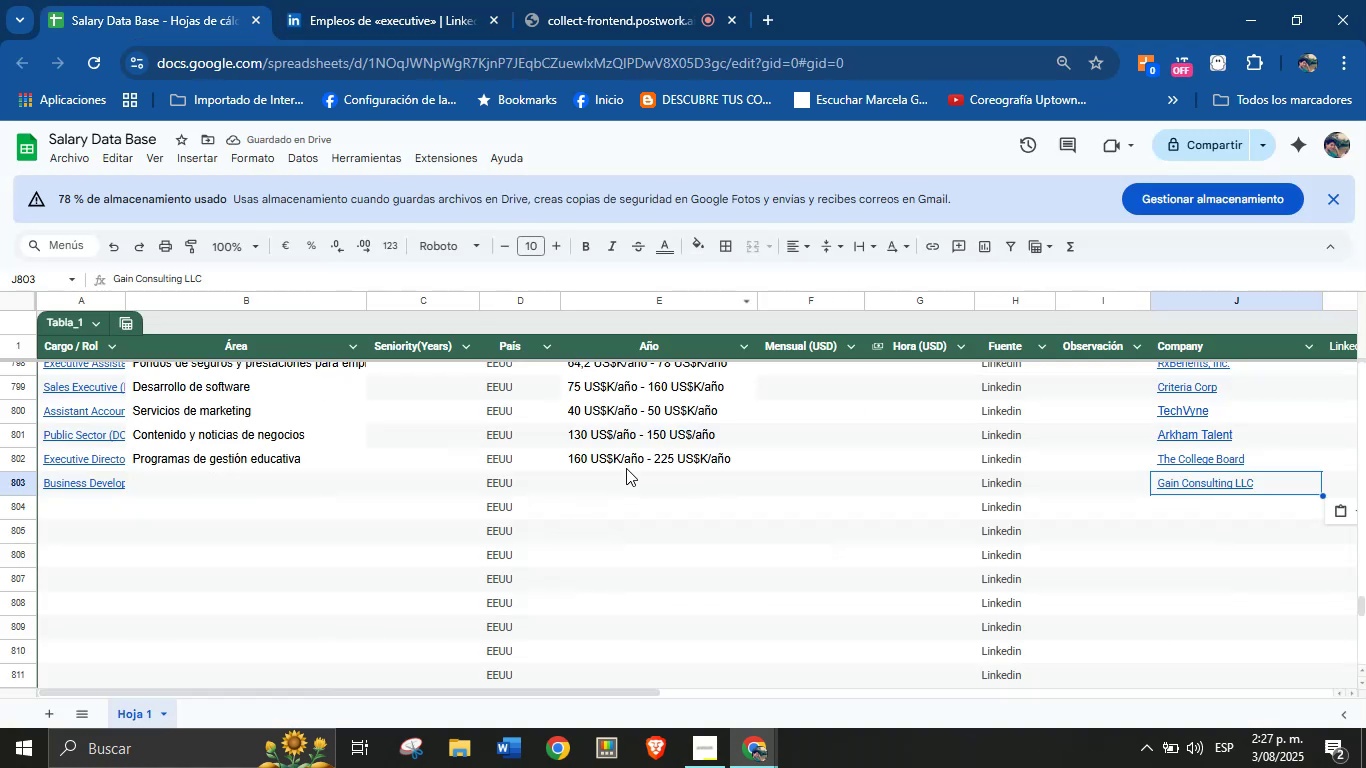 
left_click([617, 481])
 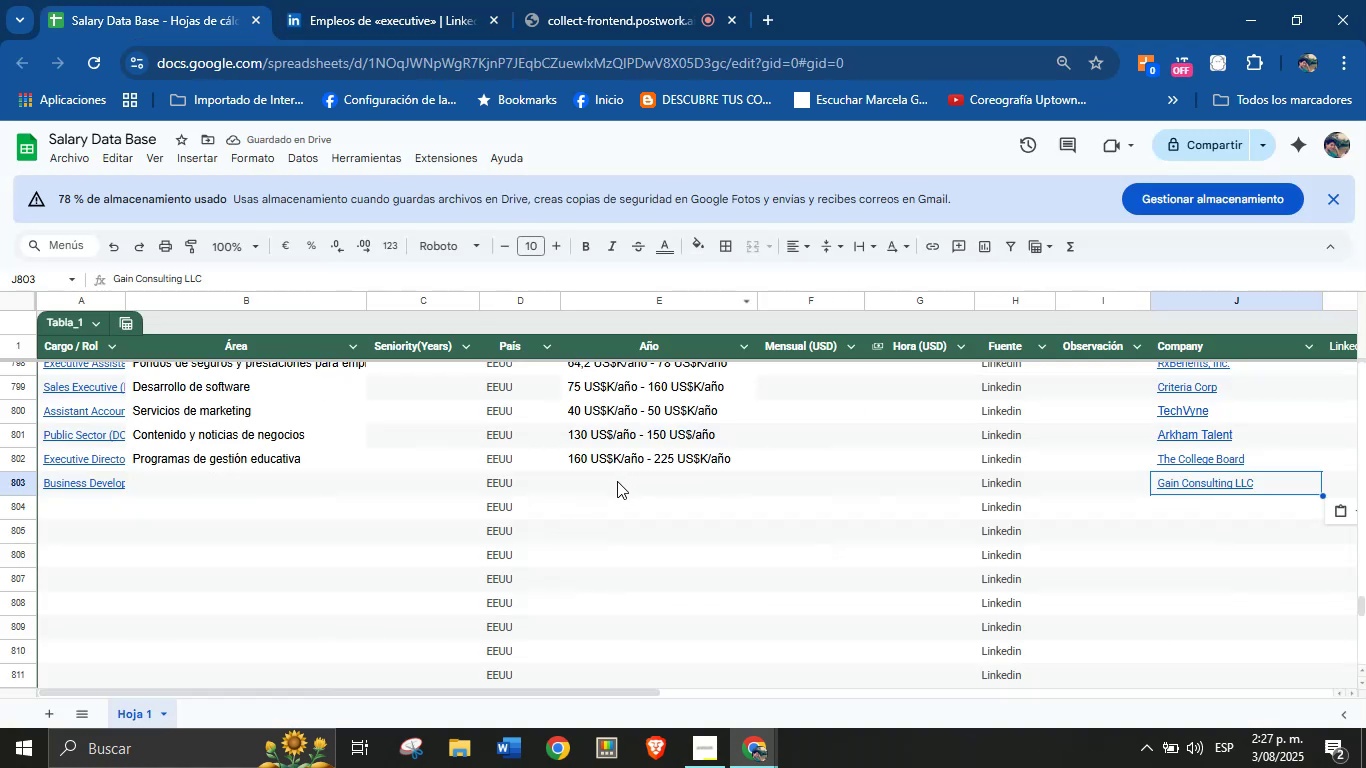 
key(Control+V)
 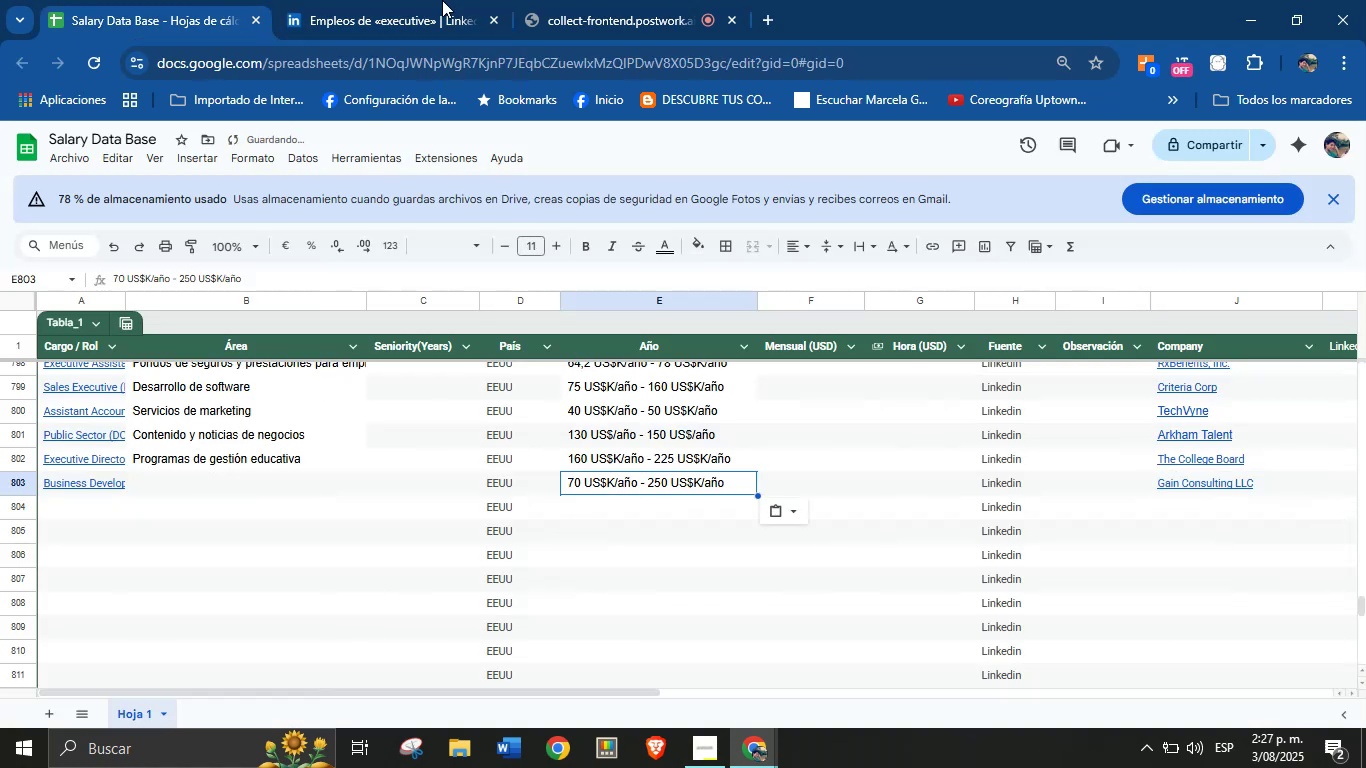 
left_click([409, 0])
 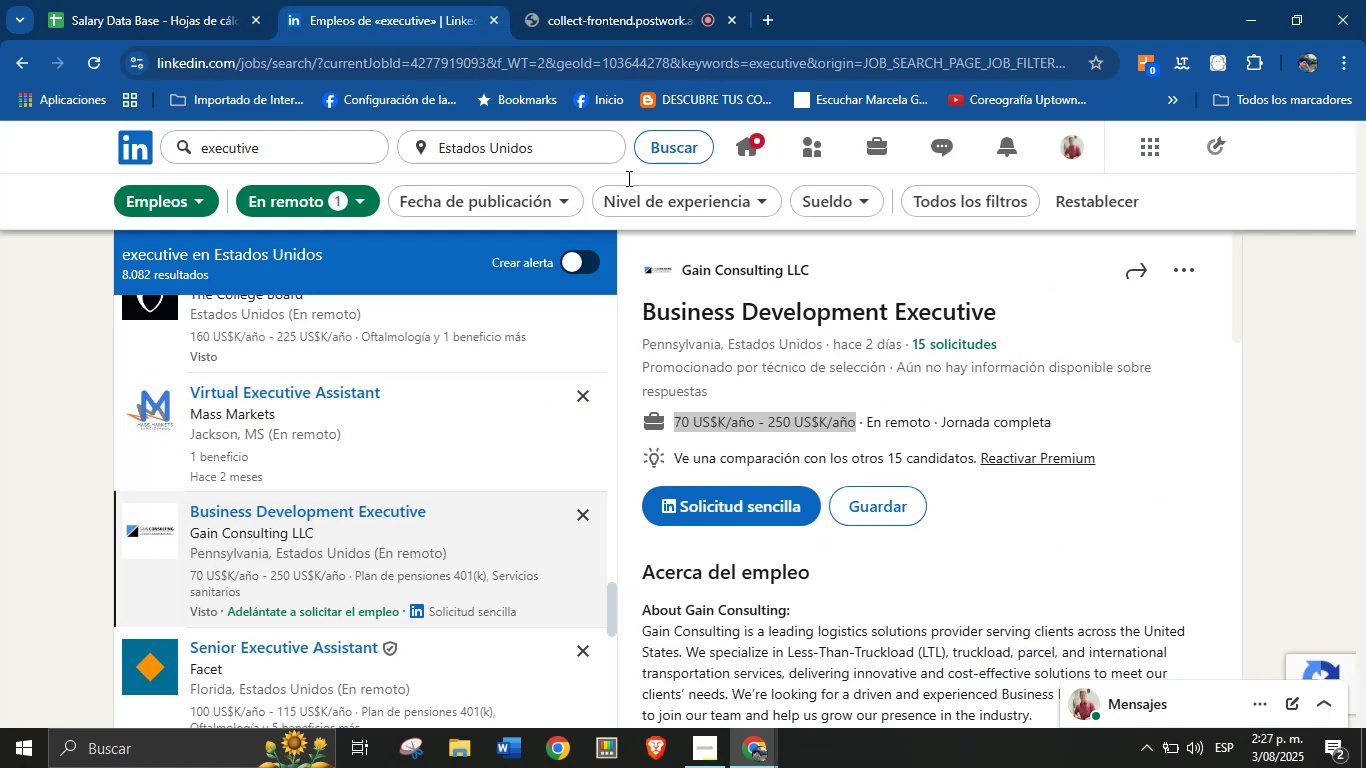 
scroll: coordinate [851, 459], scroll_direction: down, amount: 22.0
 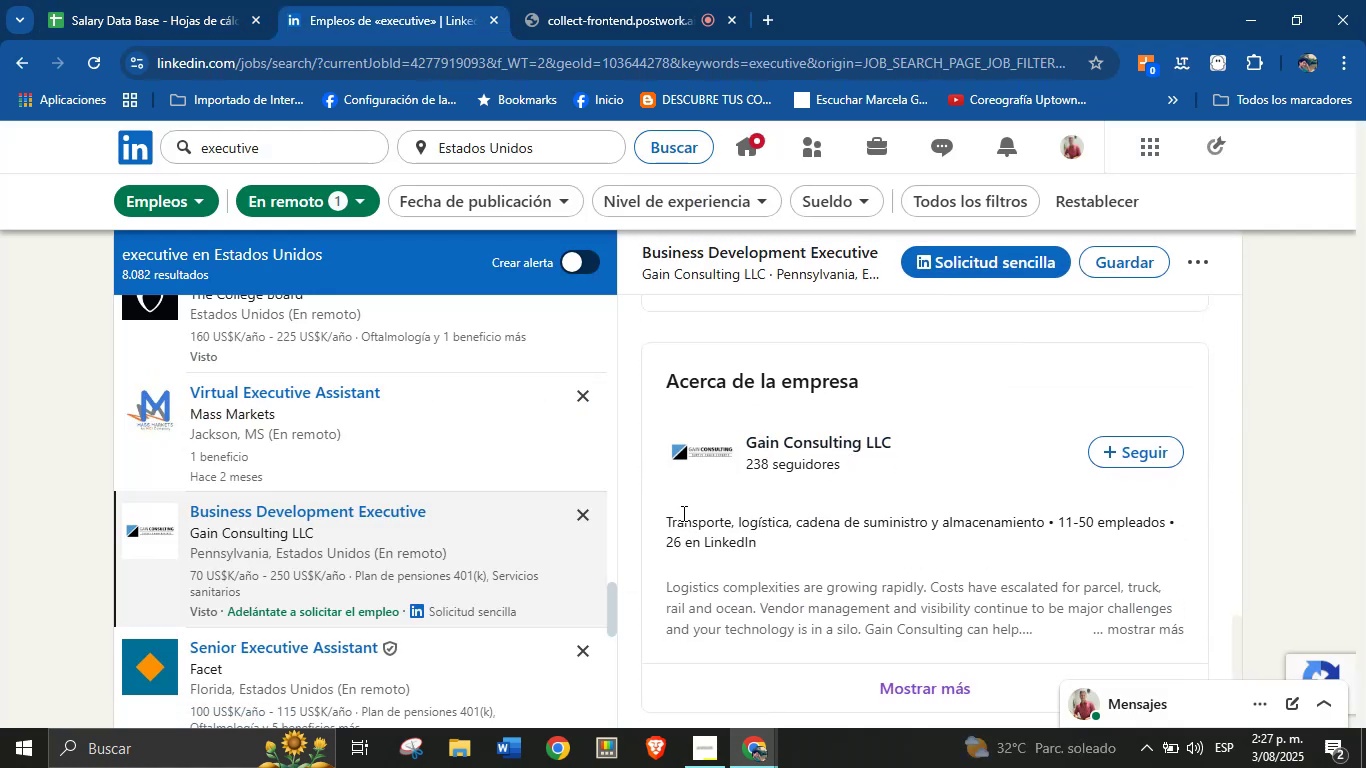 
left_click_drag(start_coordinate=[663, 521], to_coordinate=[1046, 527])
 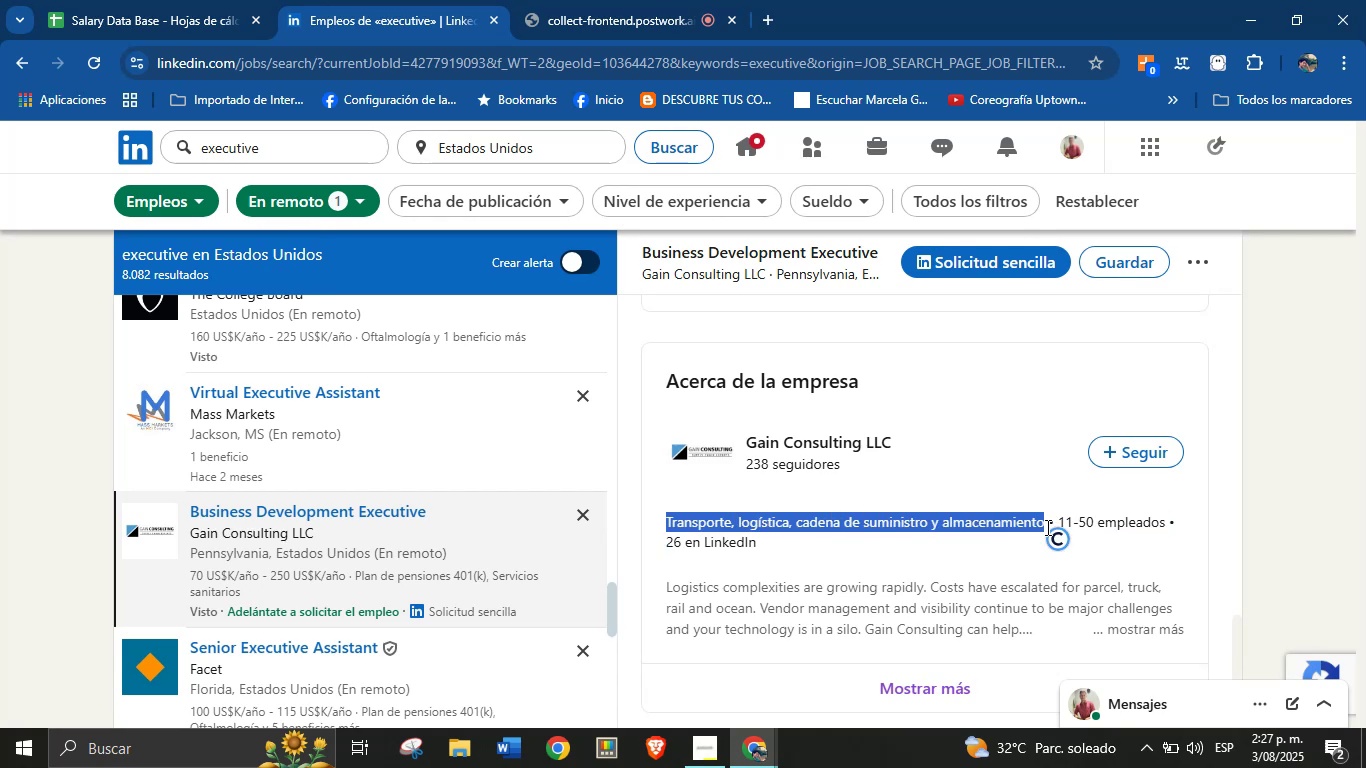 
key(Control+C)
 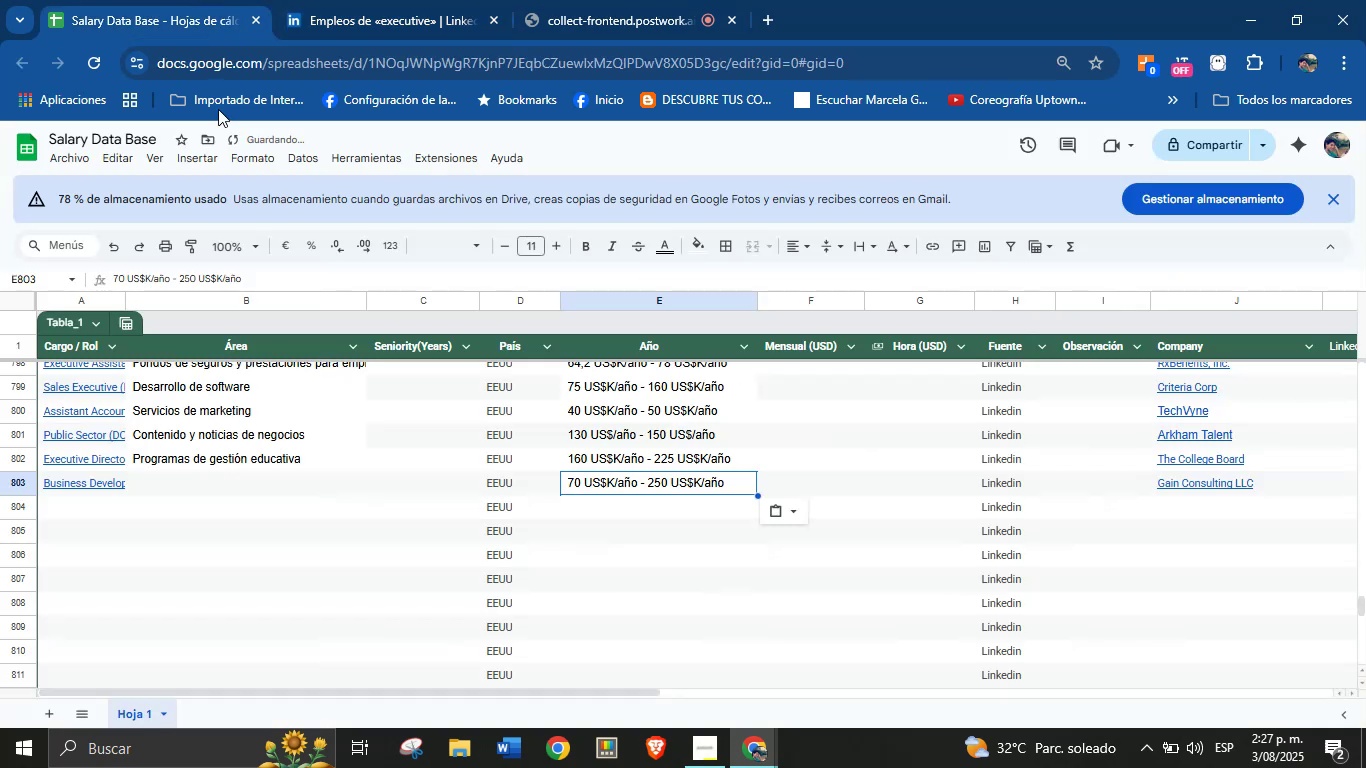 
left_click([200, 486])
 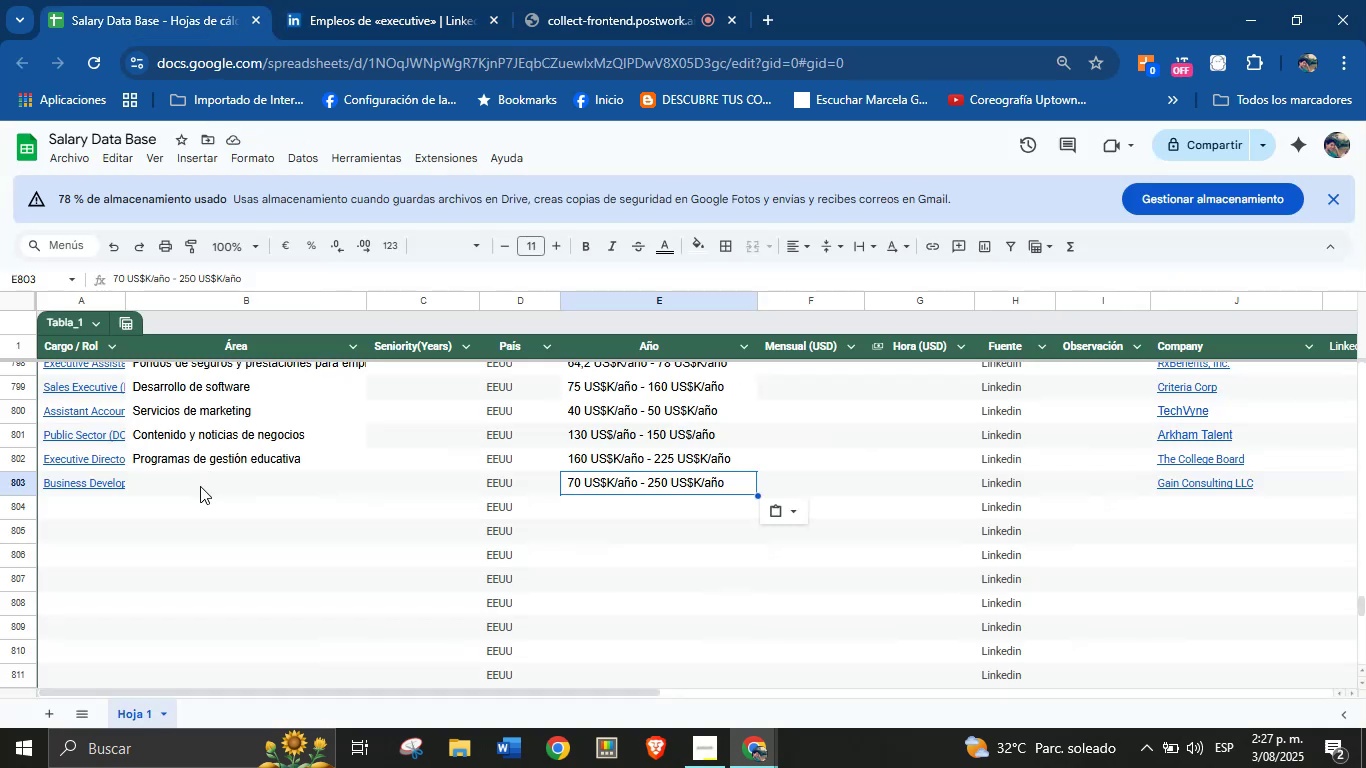 
key(Control+V)
 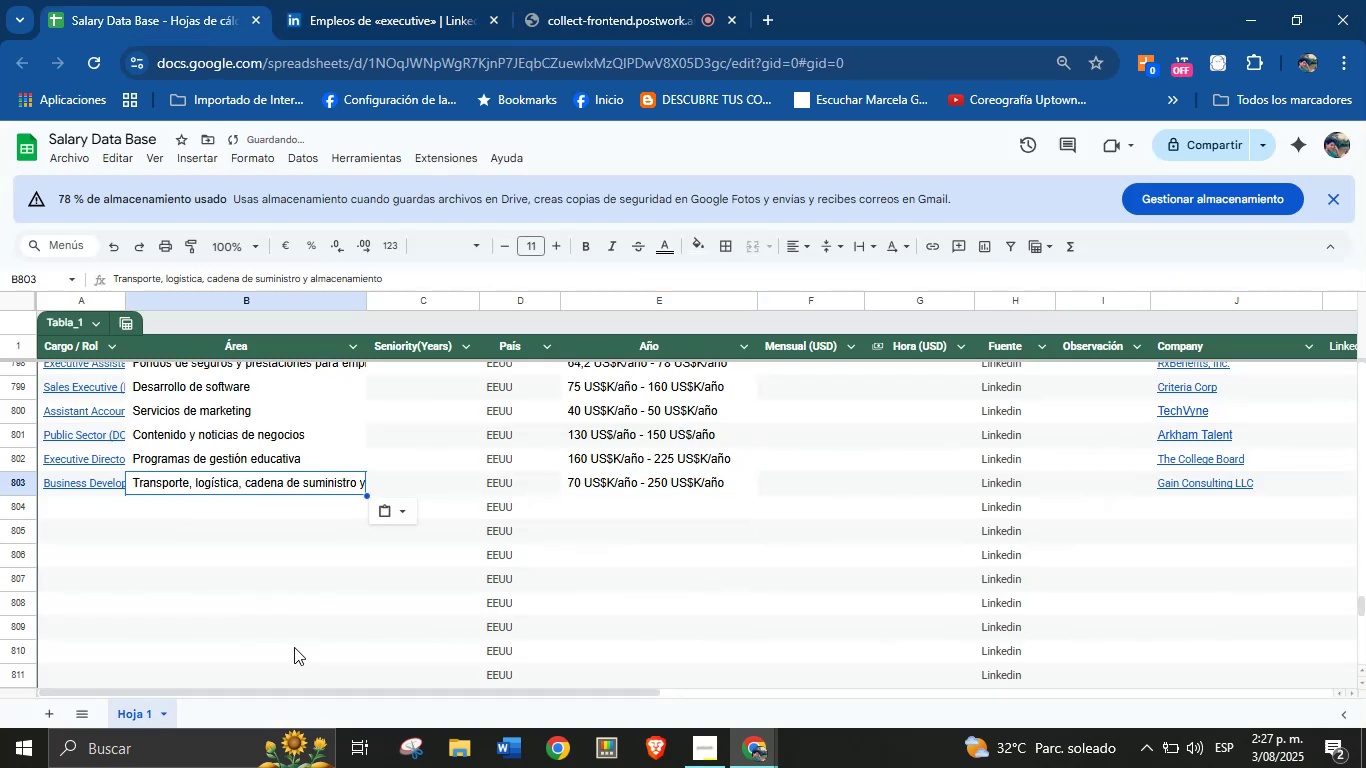 
left_click([95, 509])
 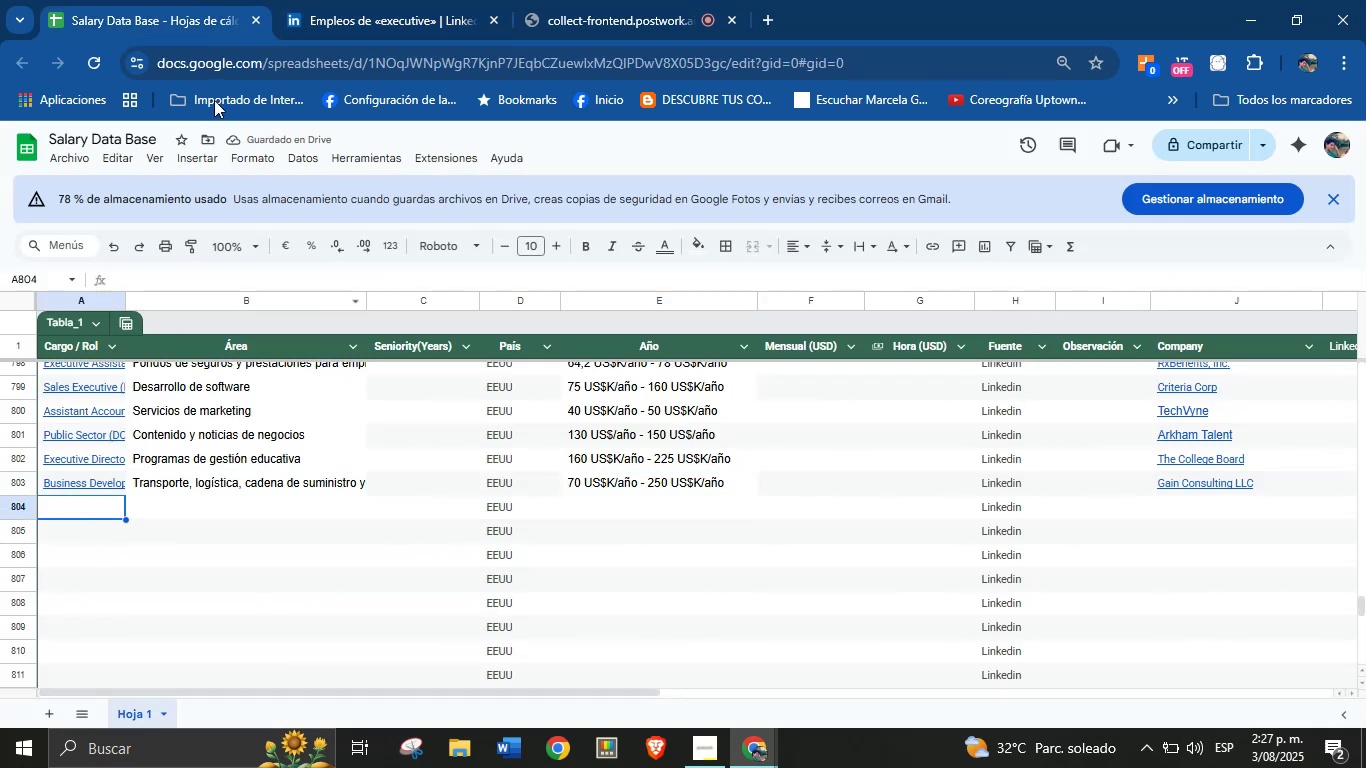 
left_click([313, 0])
 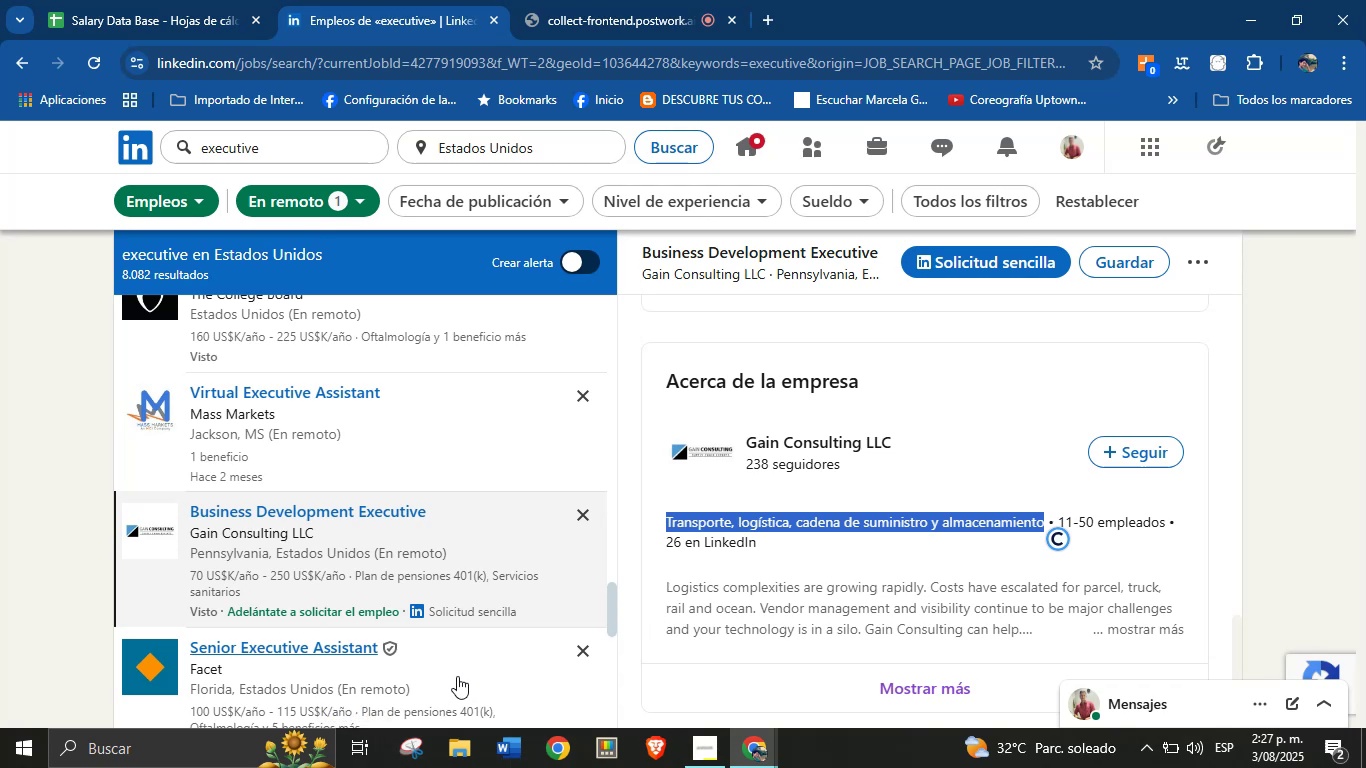 
wait(9.18)
 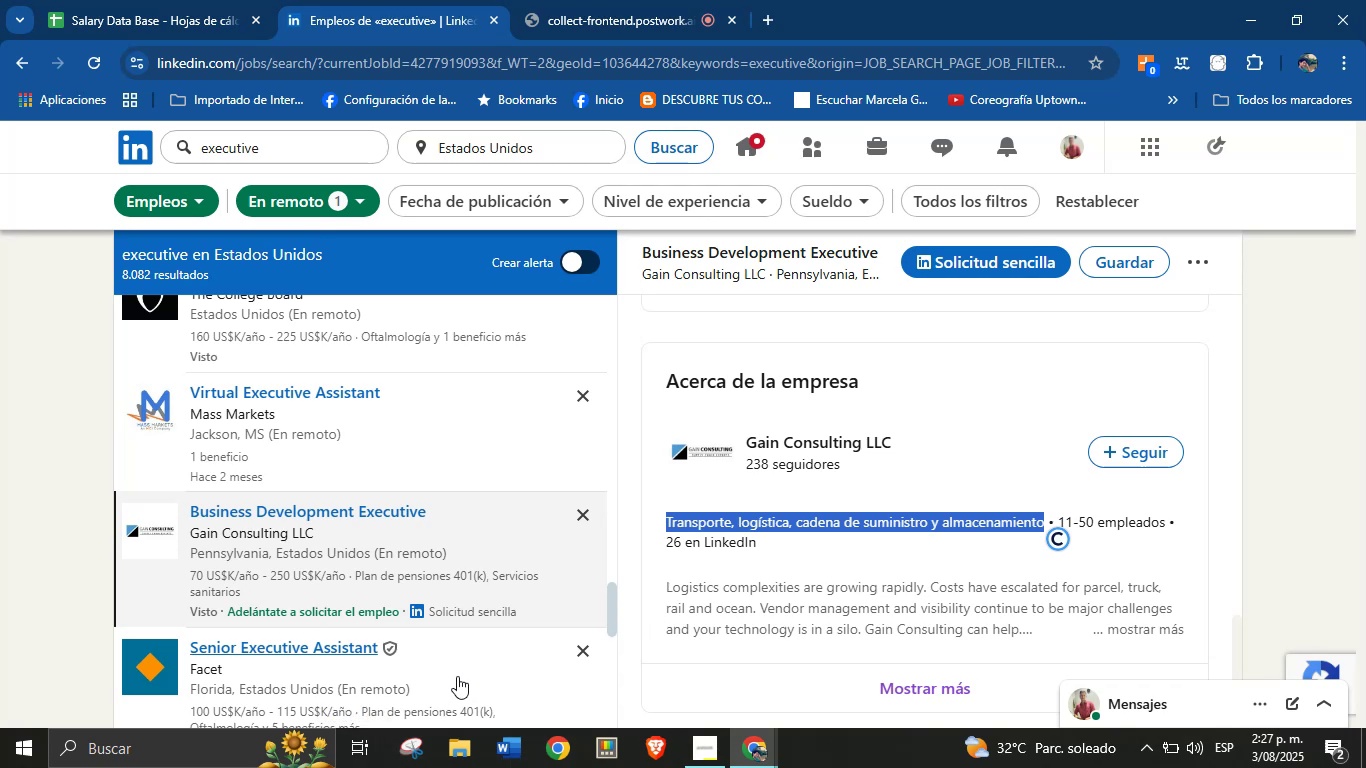 
left_click([1294, 411])
 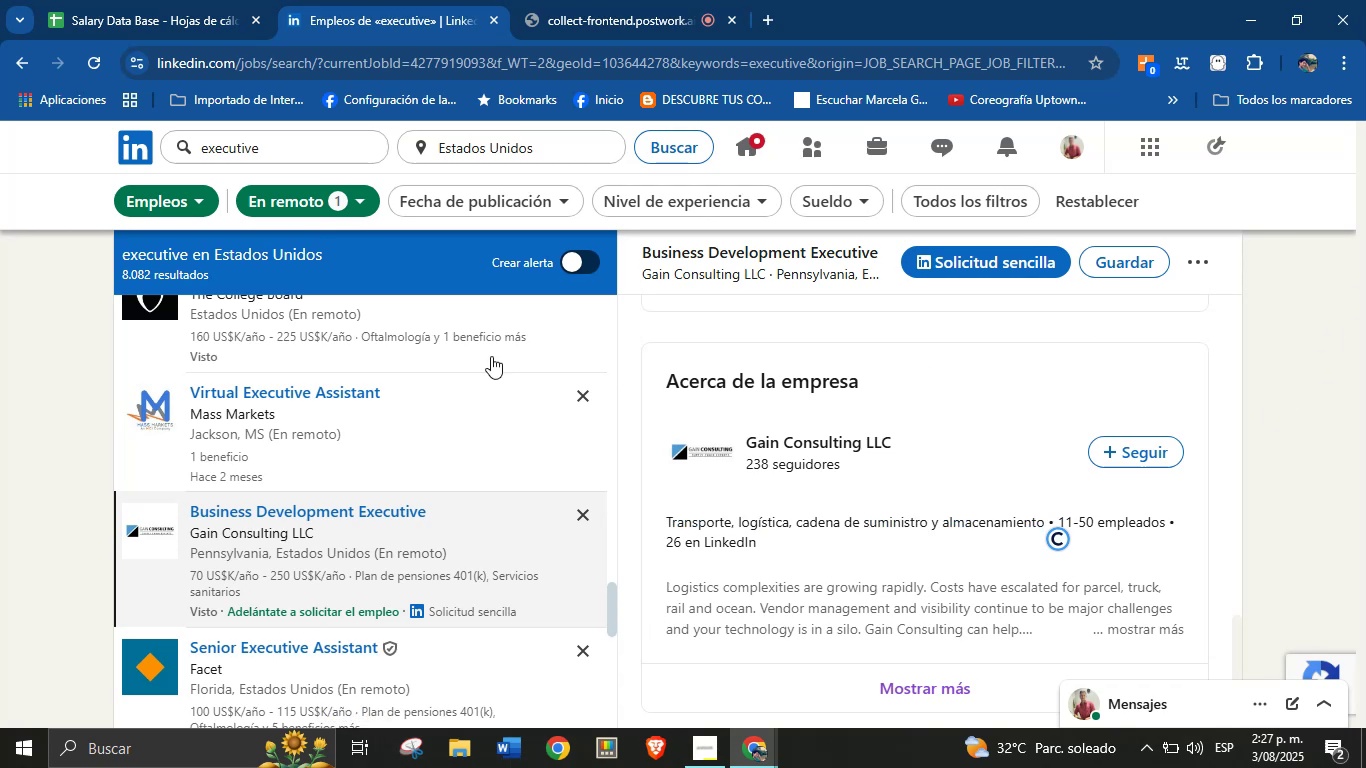 
scroll: coordinate [347, 511], scroll_direction: down, amount: 1.0
 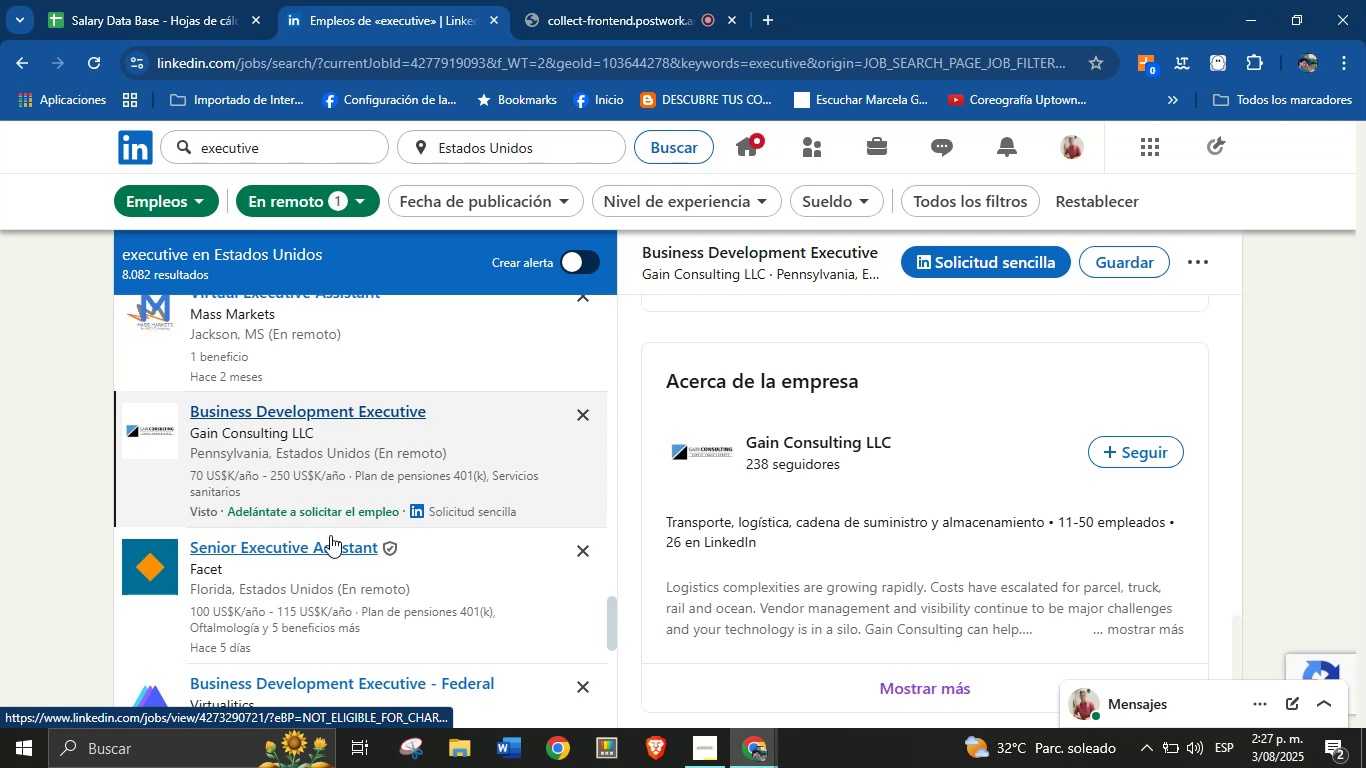 
left_click([328, 539])
 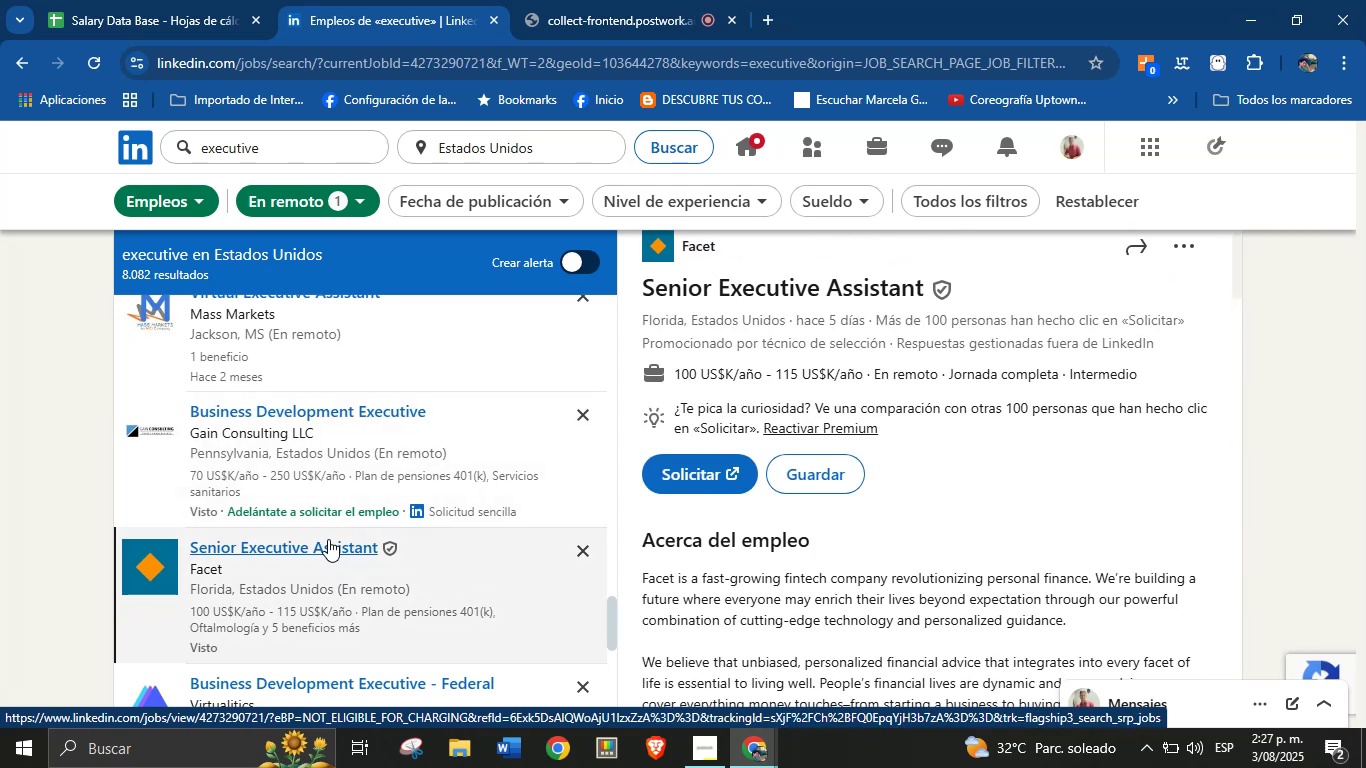 
wait(9.59)
 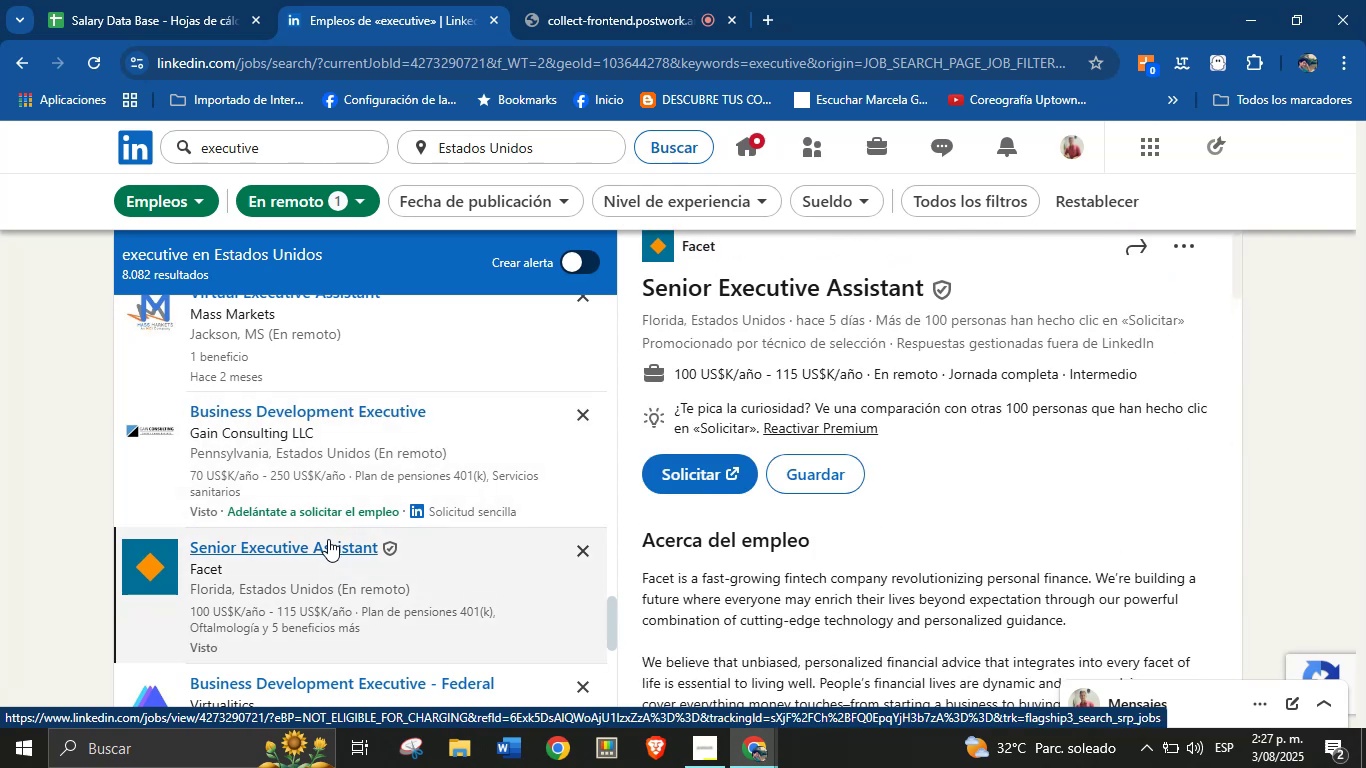 
left_click_drag(start_coordinate=[928, 289], to_coordinate=[640, 294])
 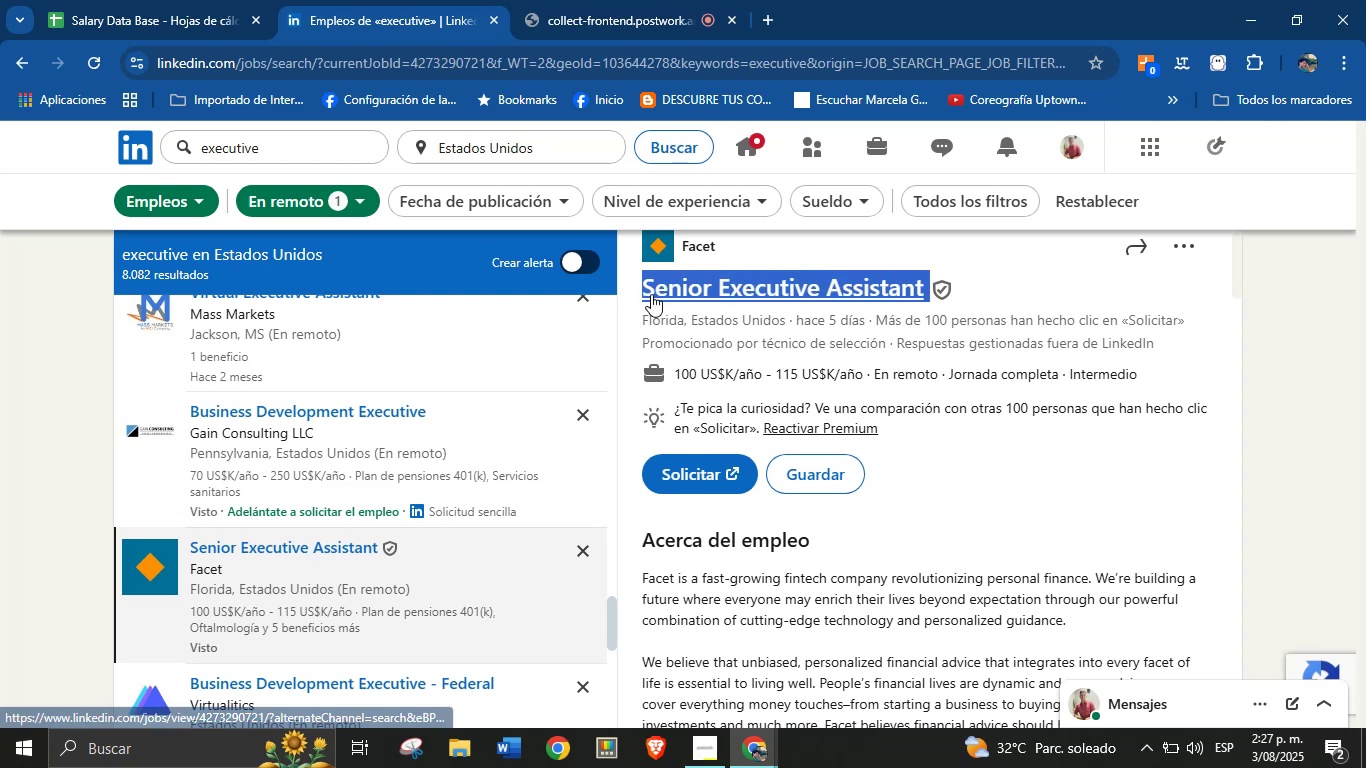 
key(Control+C)
 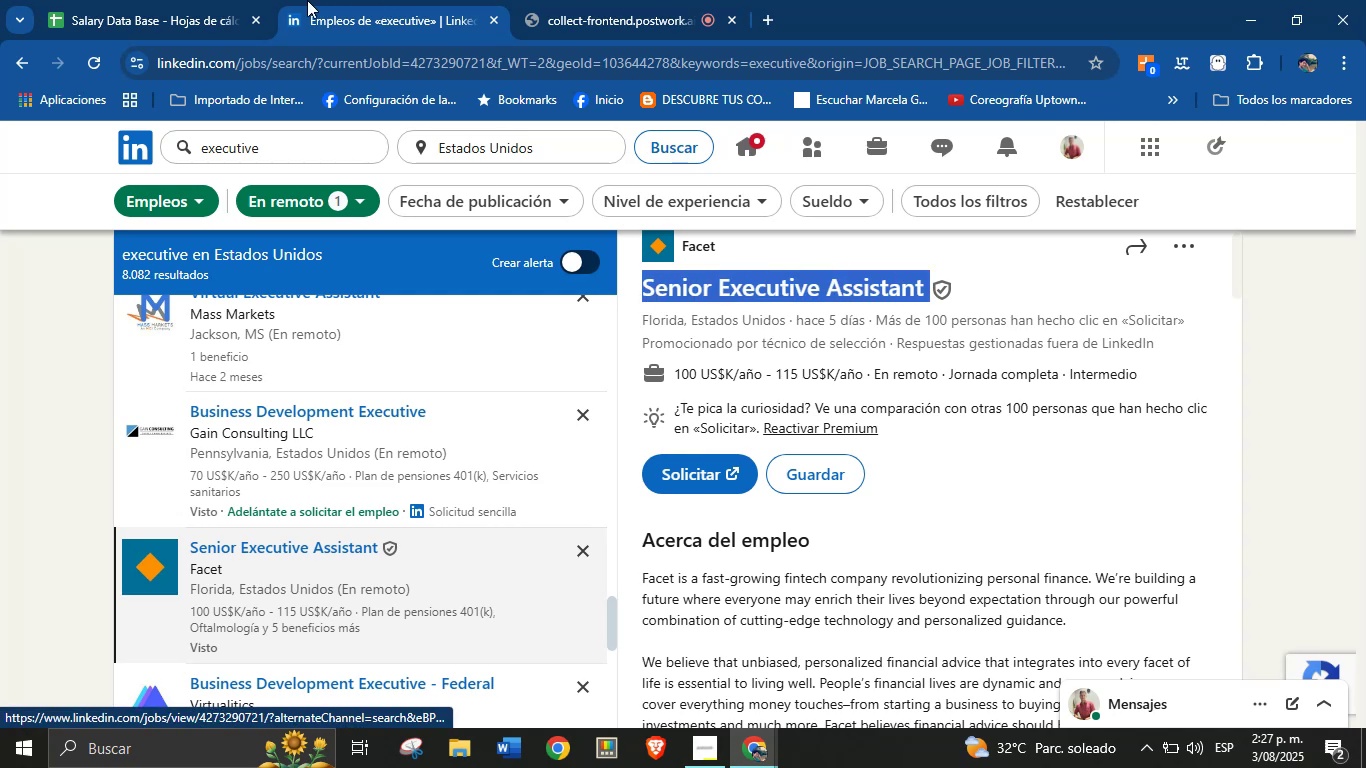 
left_click([199, 0])
 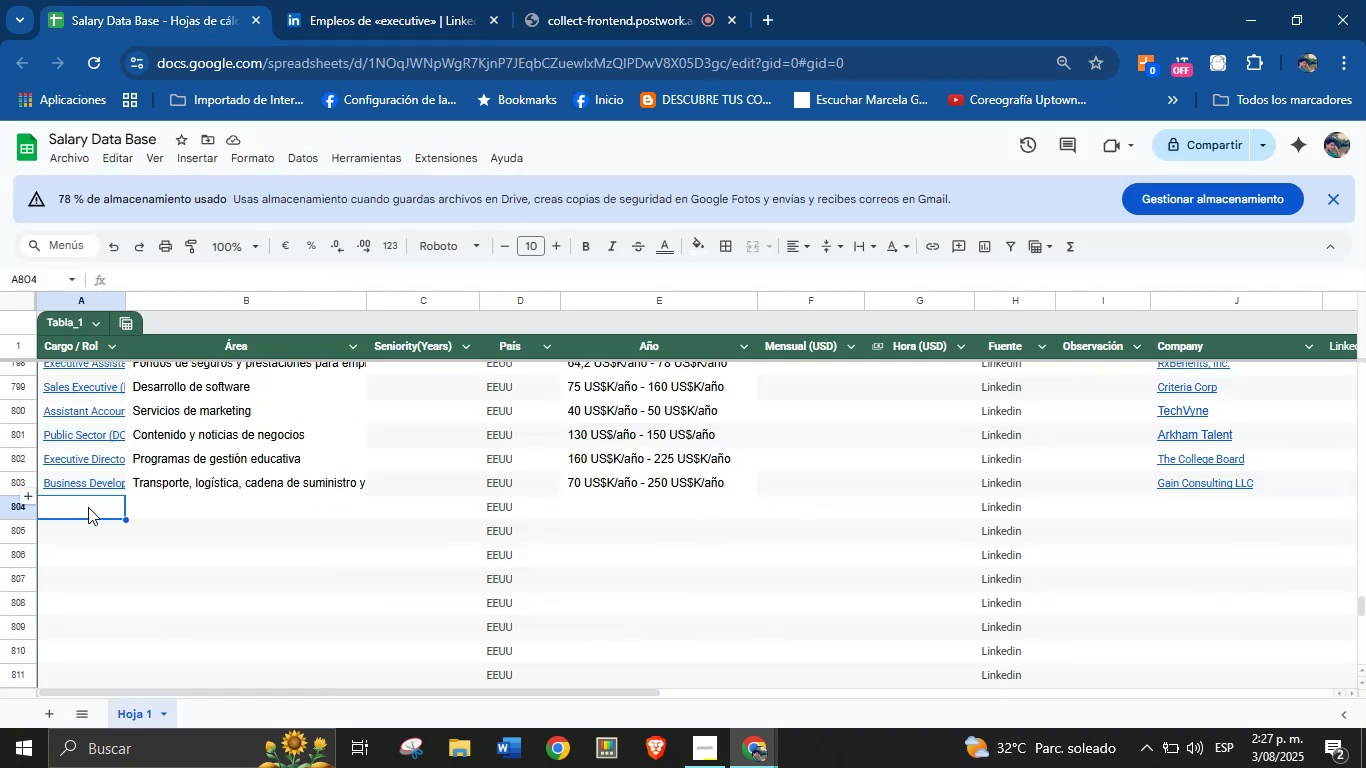 
left_click([82, 514])
 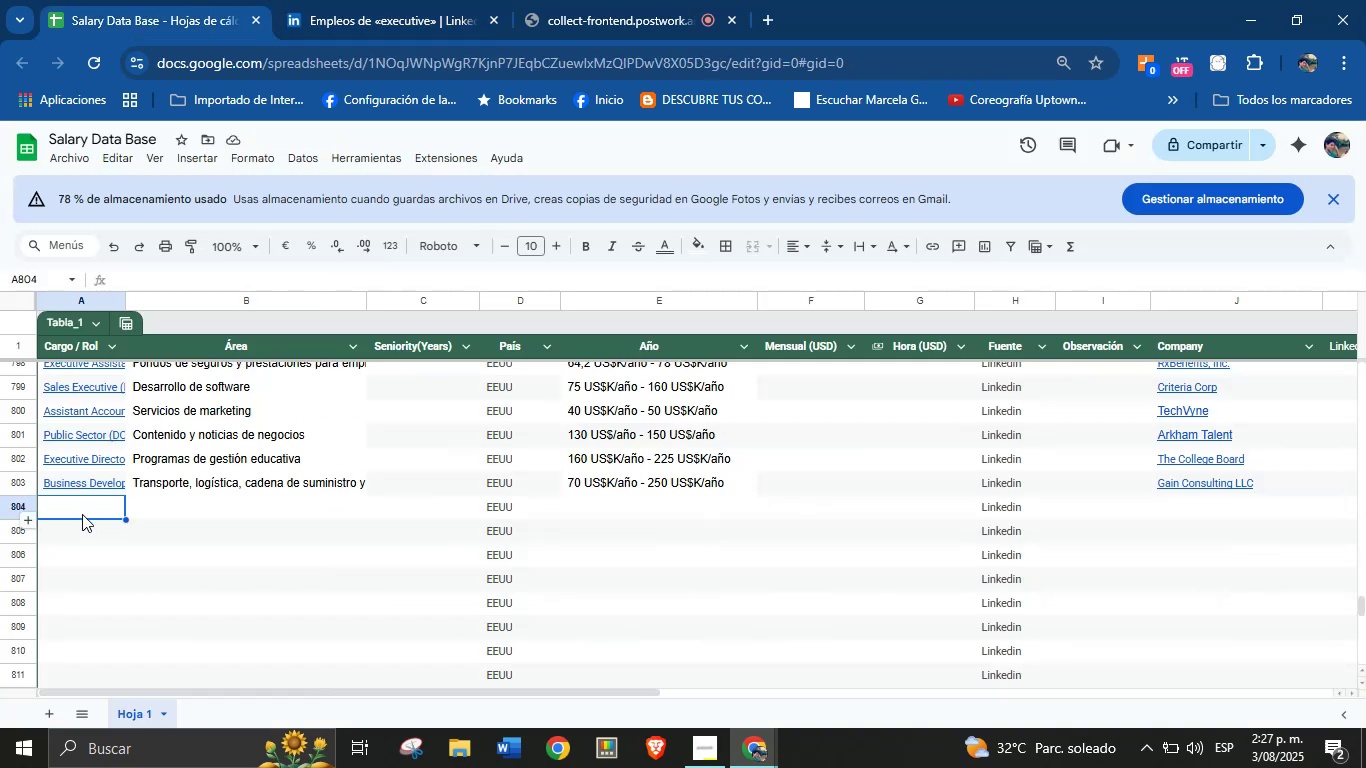 
key(Control+V)
 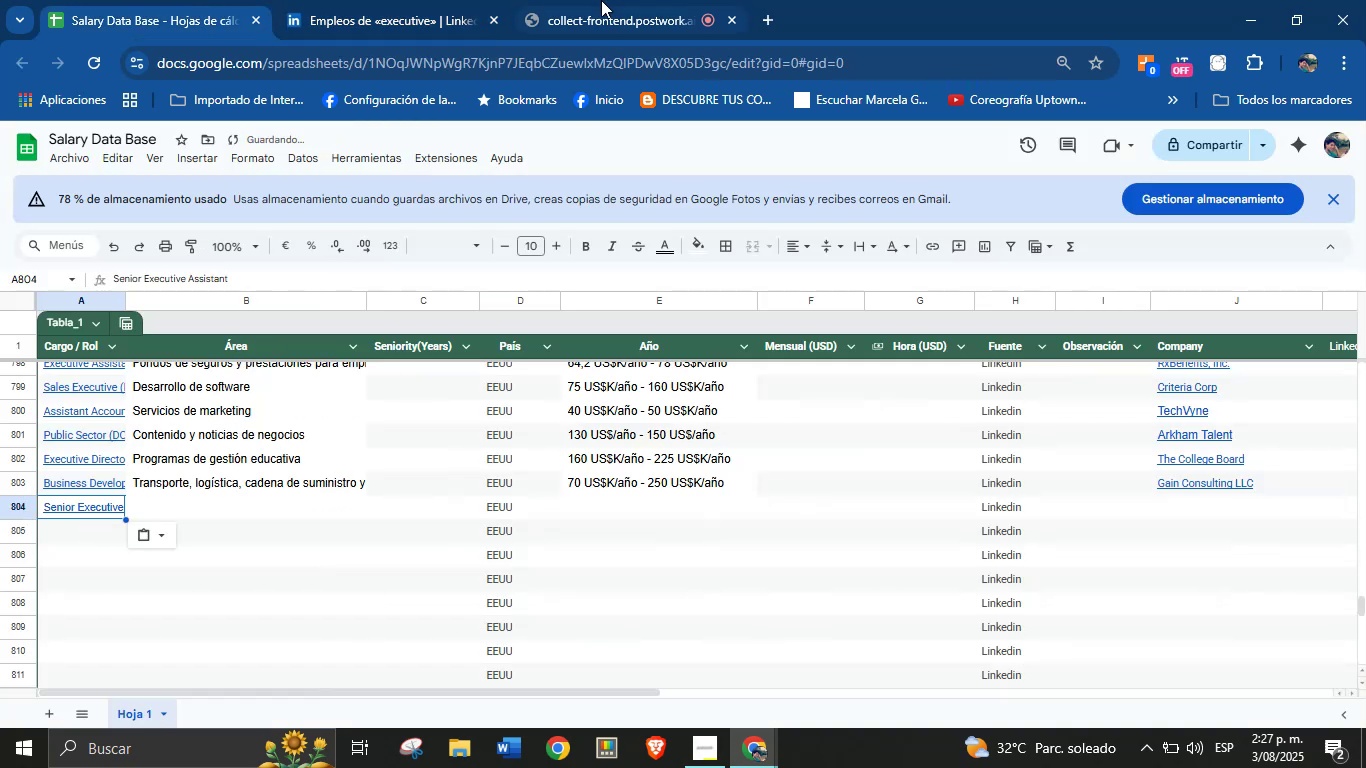 
left_click([422, 0])
 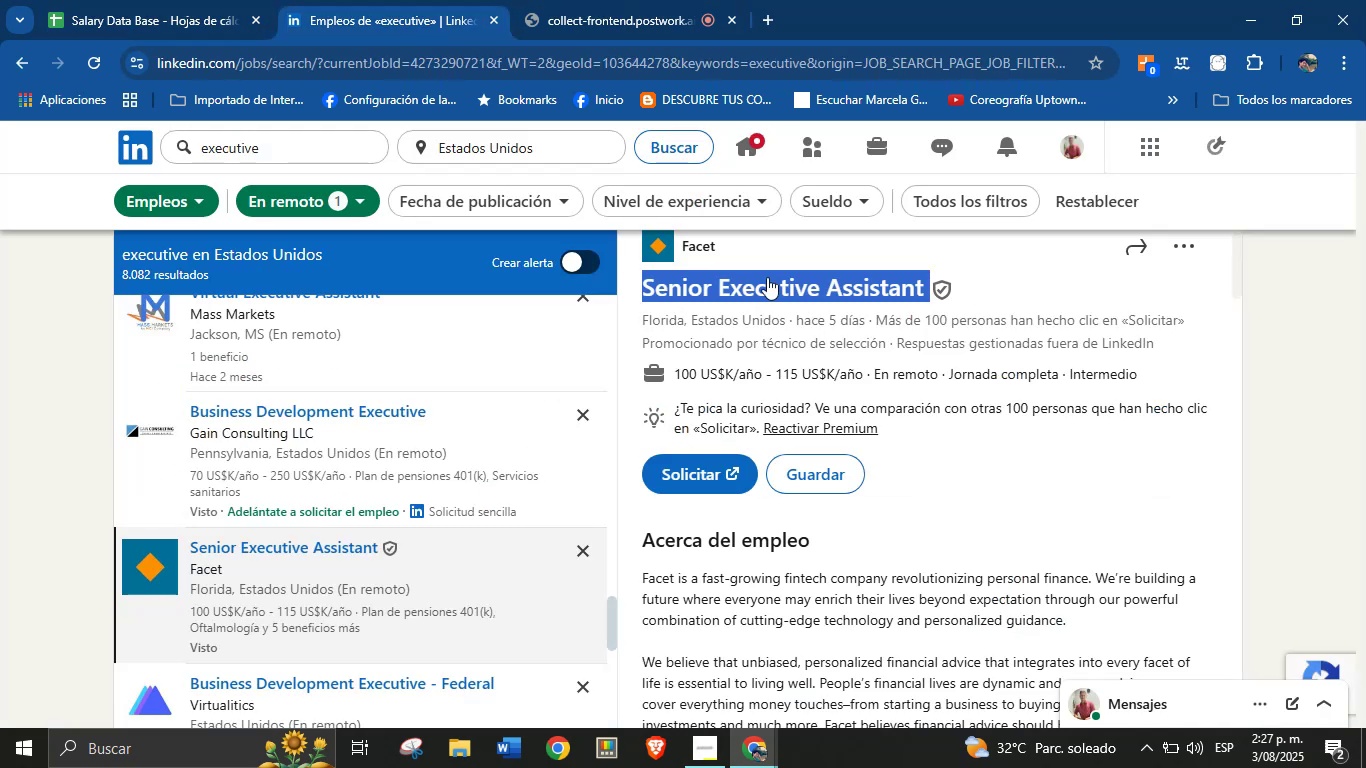 
left_click([763, 251])
 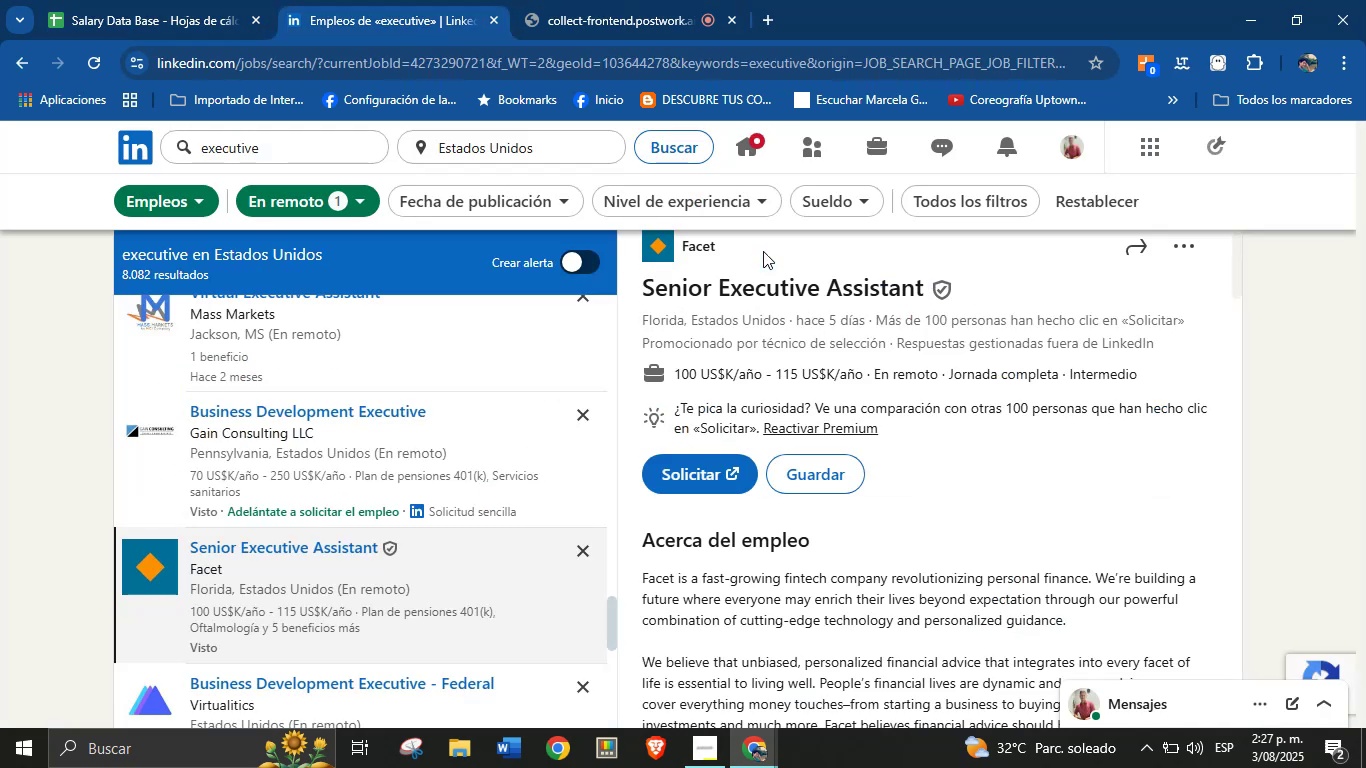 
left_click_drag(start_coordinate=[760, 251], to_coordinate=[677, 249])
 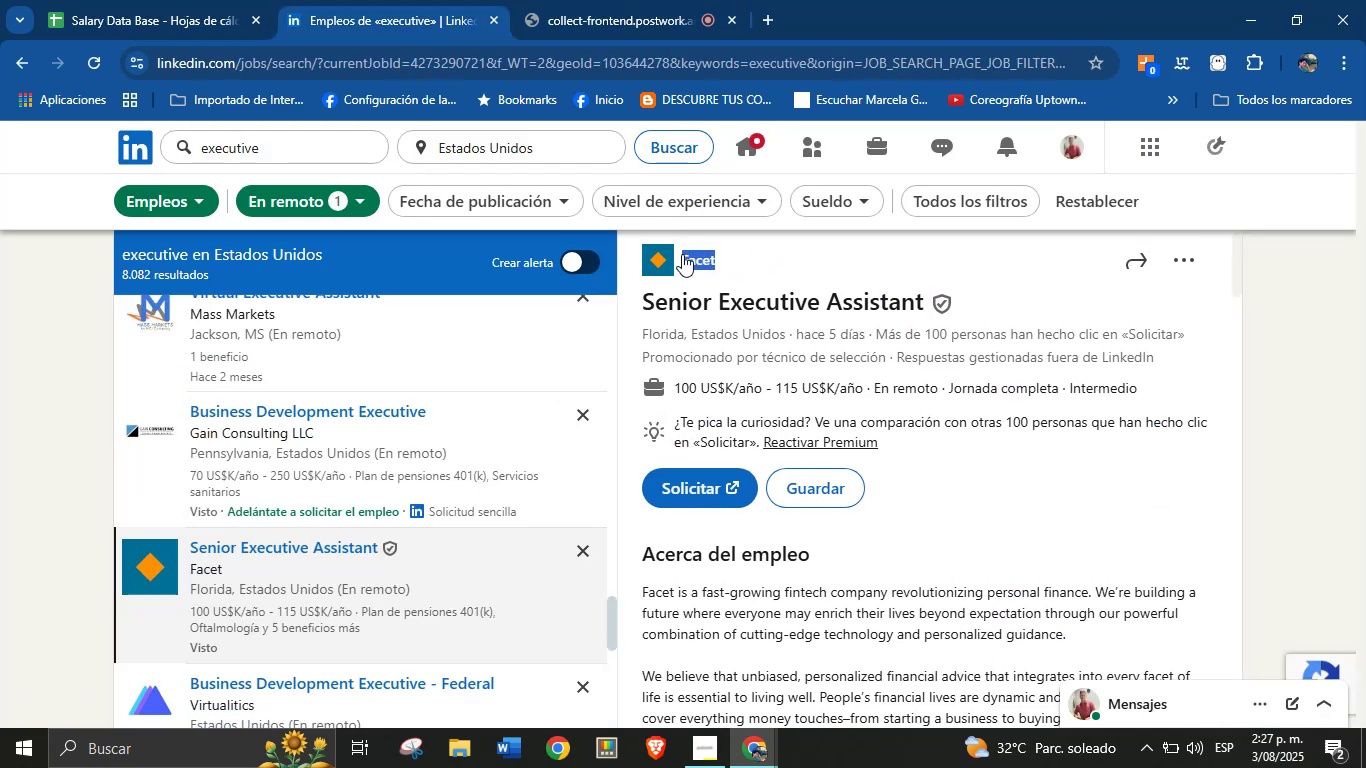 
key(Control+C)
 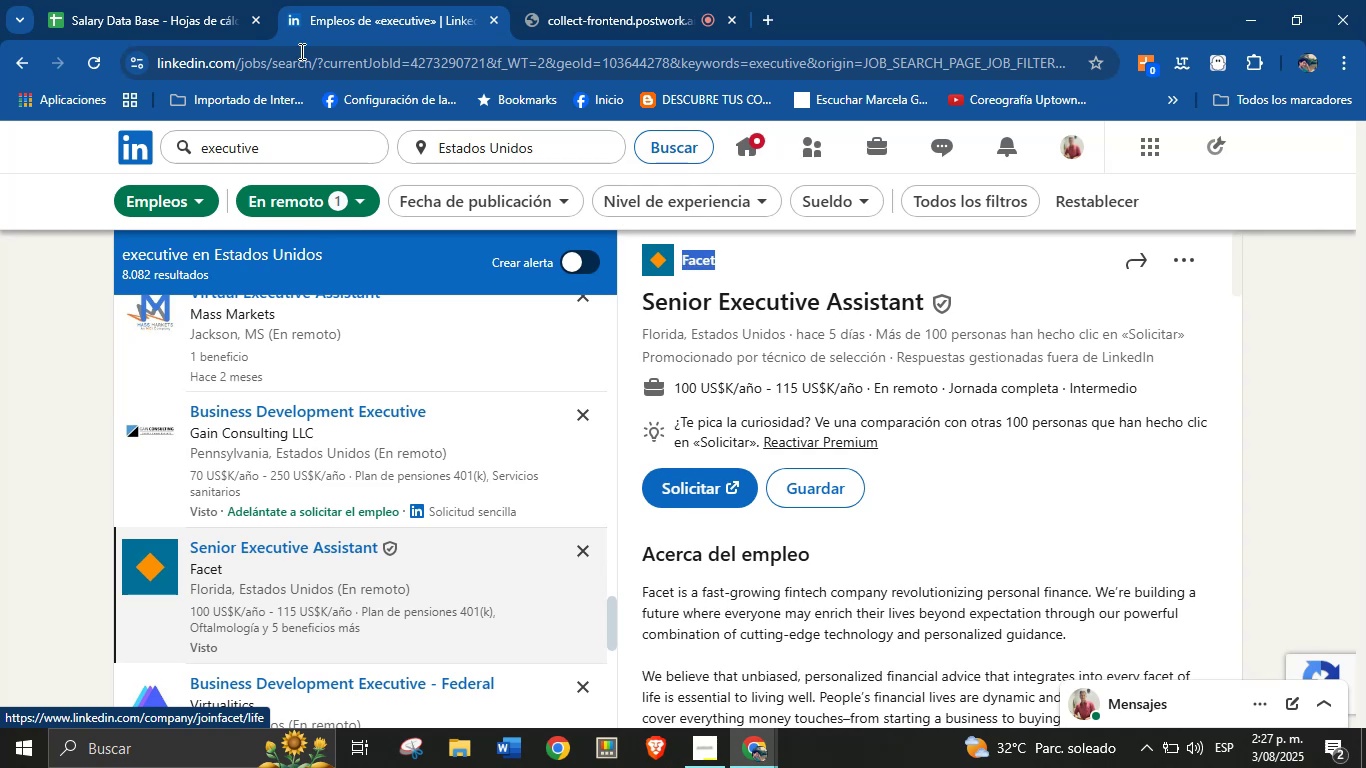 
left_click([233, 0])
 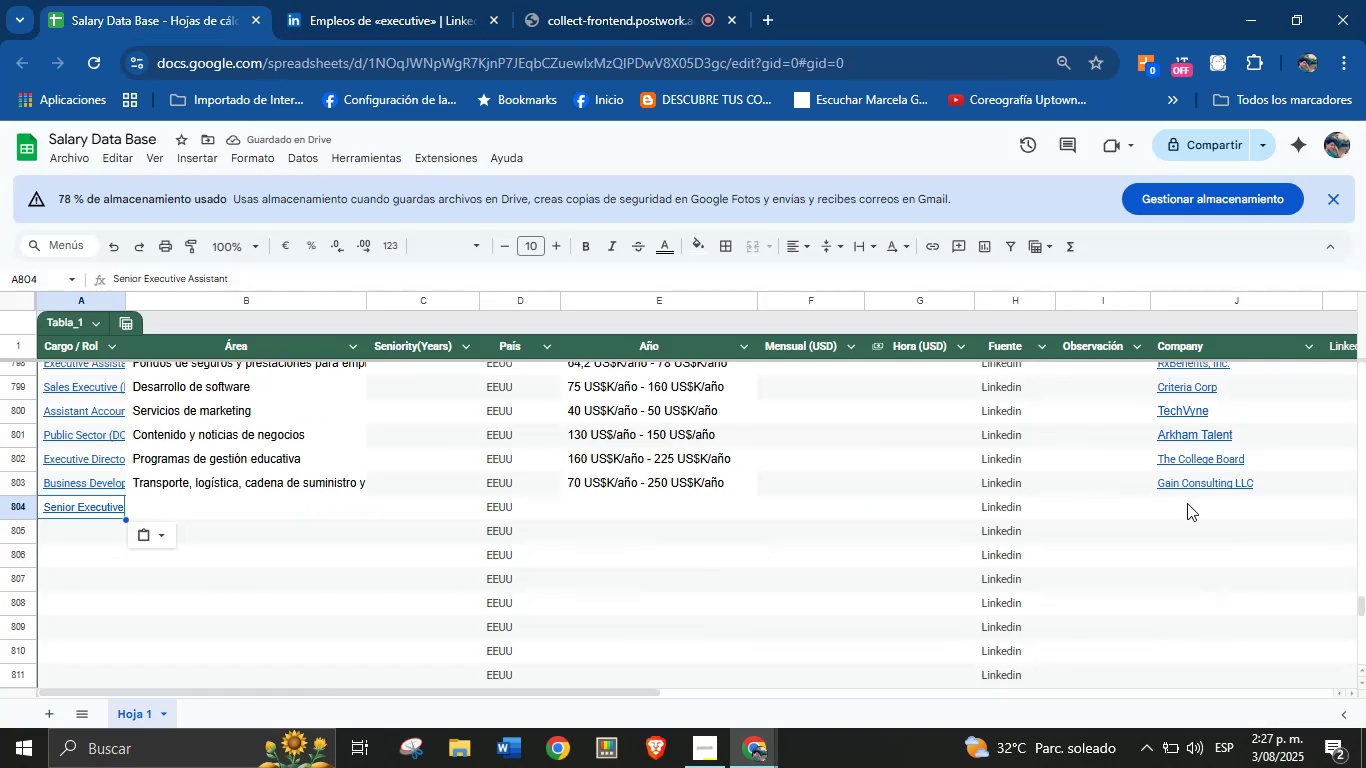 
hold_key(key=ControlLeft, duration=0.42)
 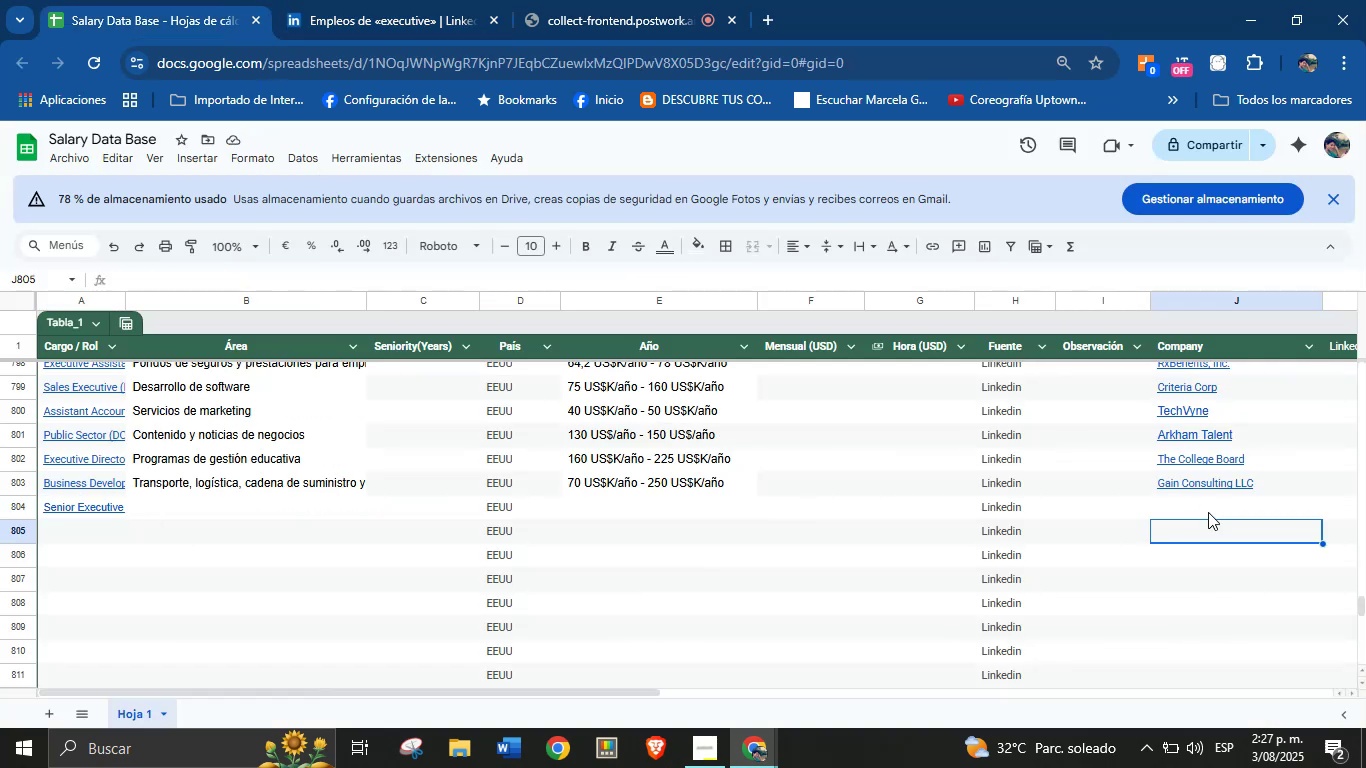 
left_click([1208, 512])
 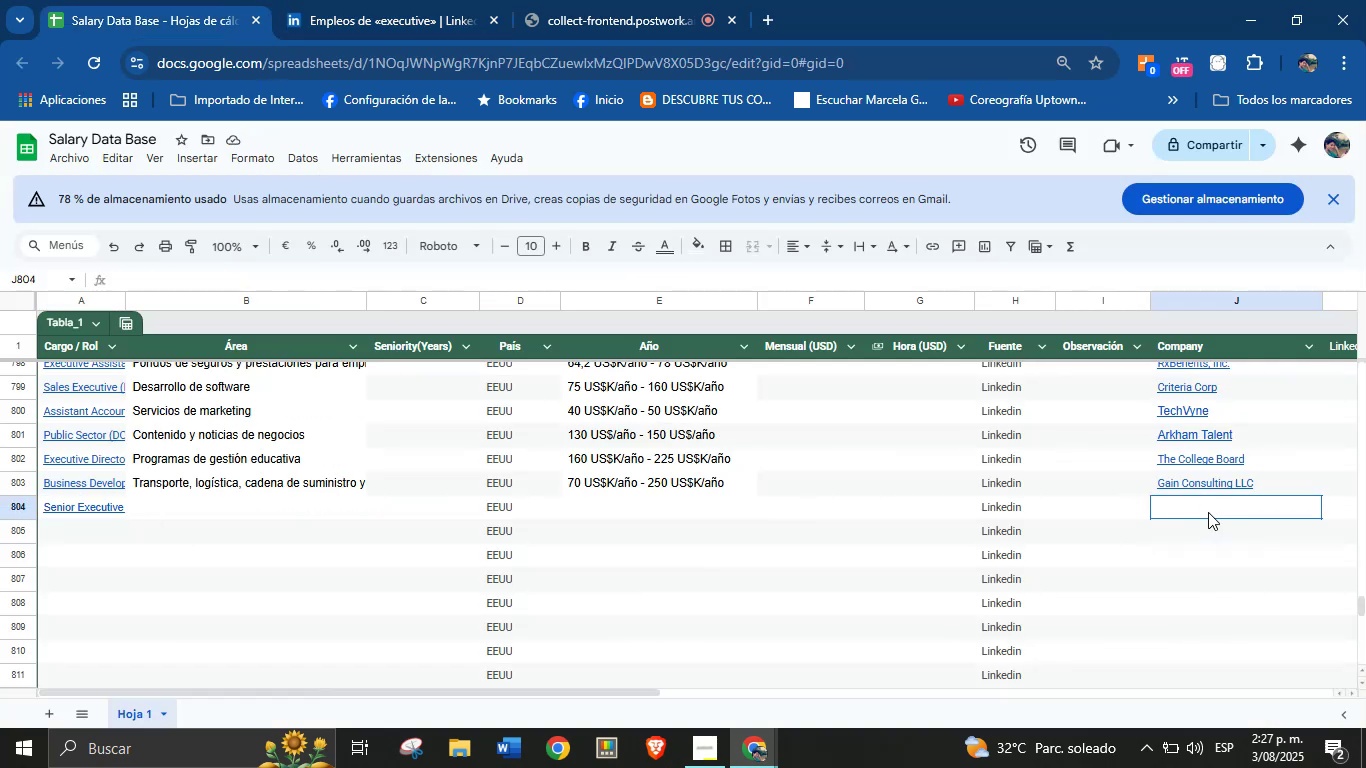 
key(Control+V)
 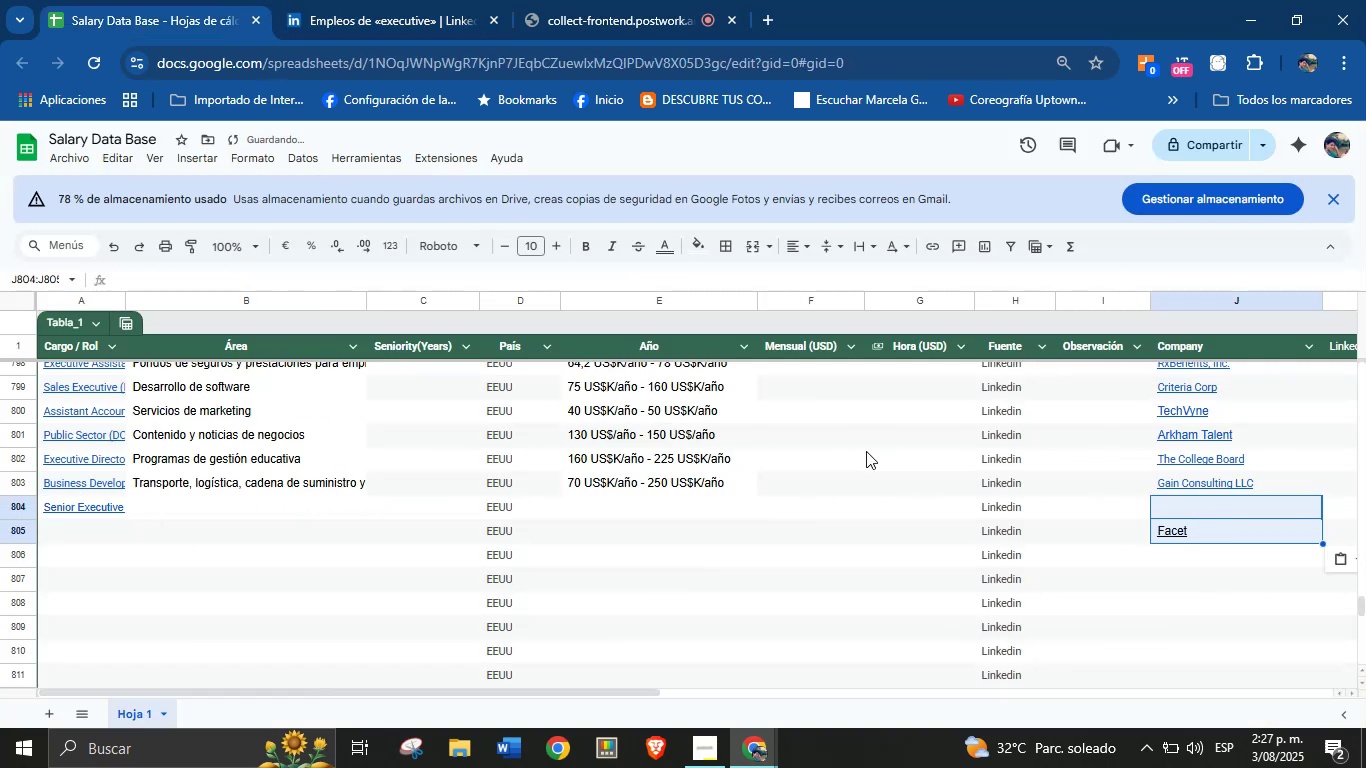 
key(Control+Z)
 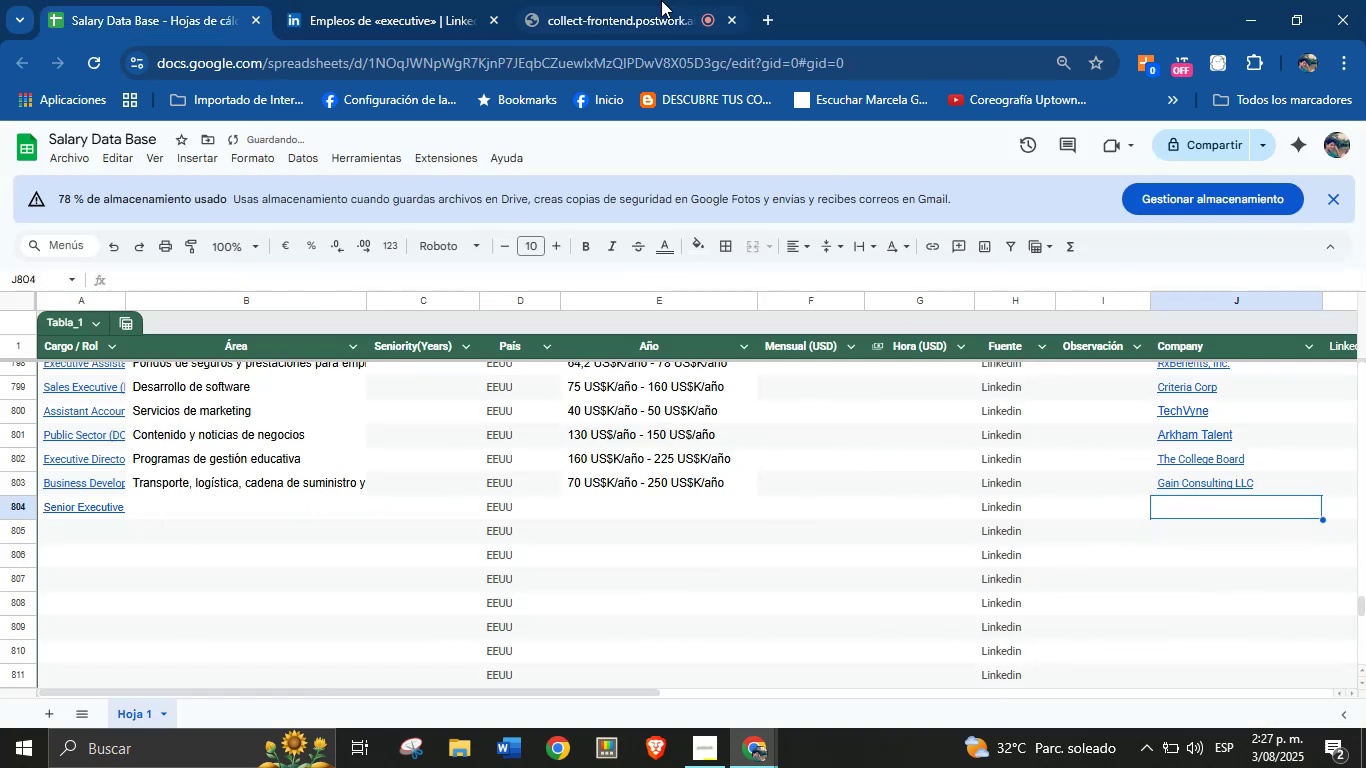 
left_click([460, 0])
 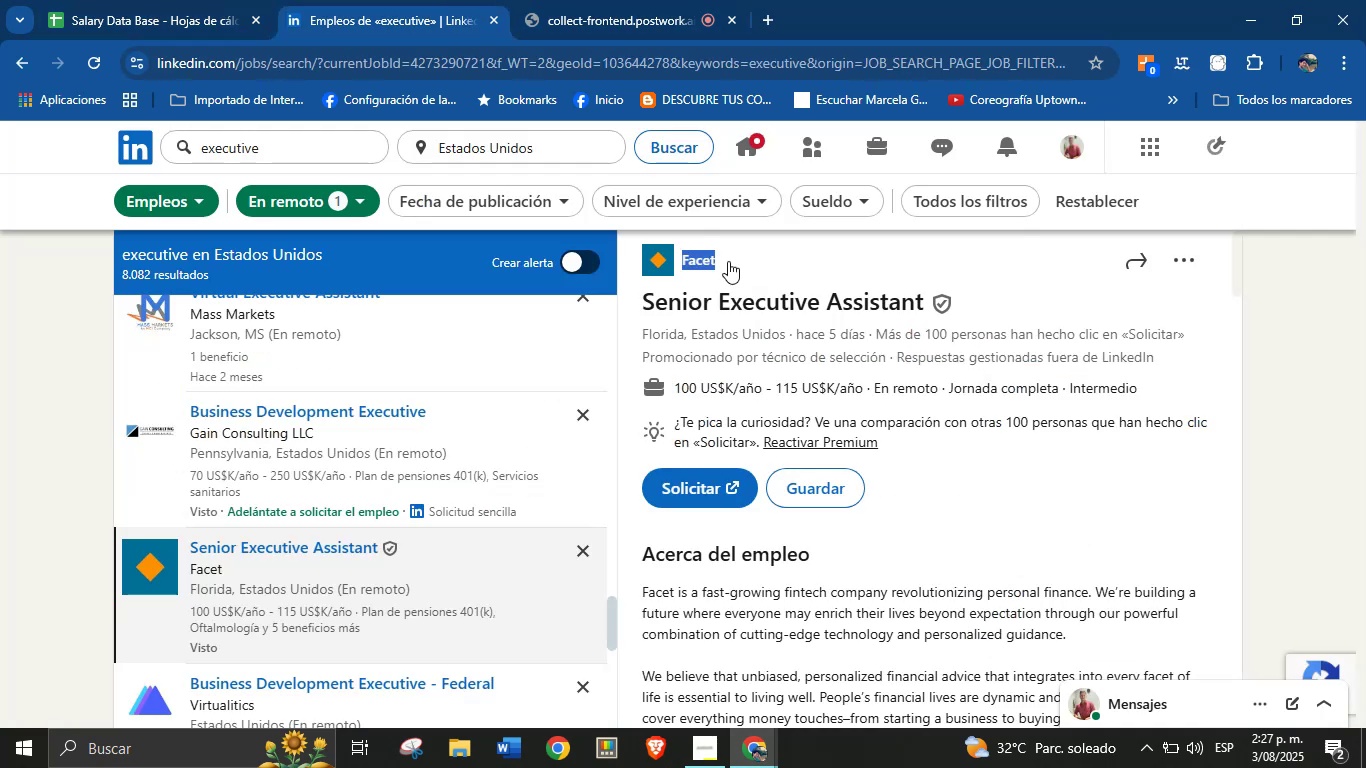 
left_click([759, 272])
 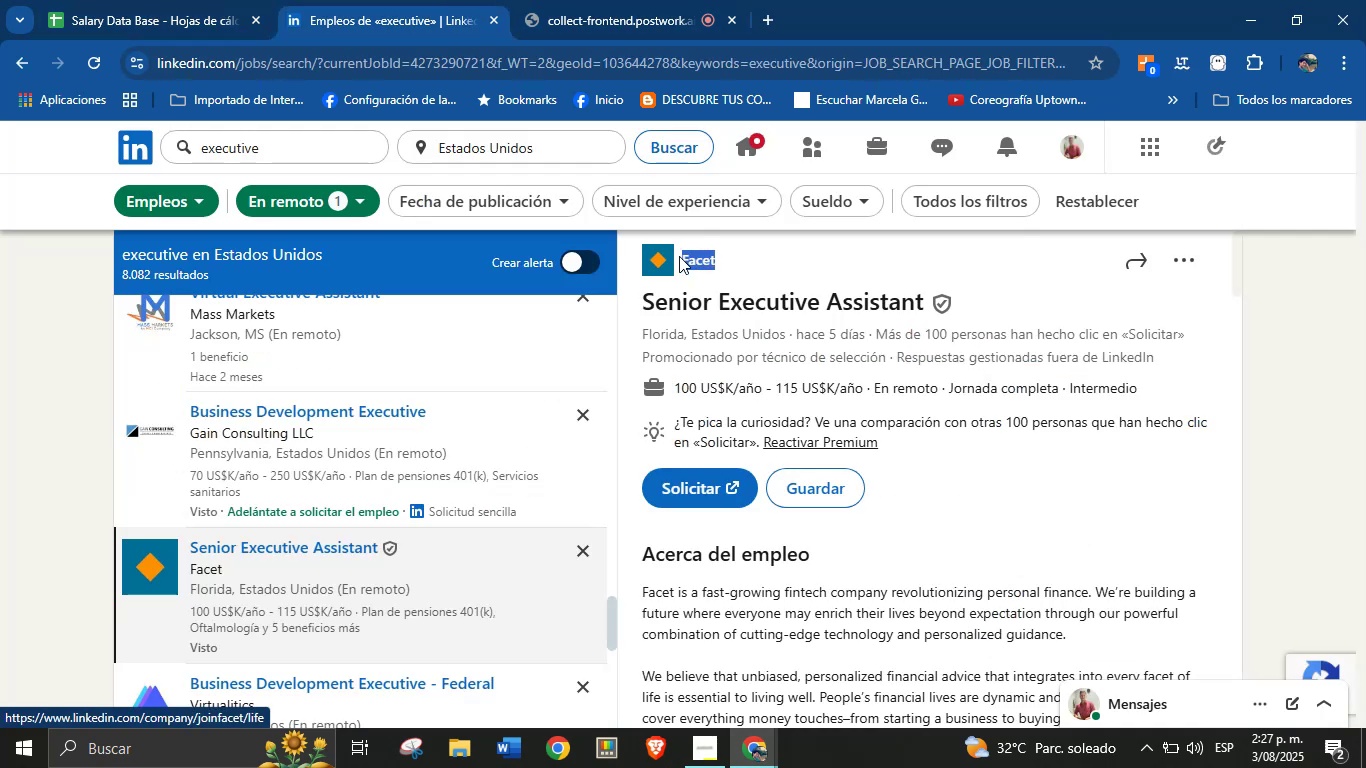 
key(Control+C)
 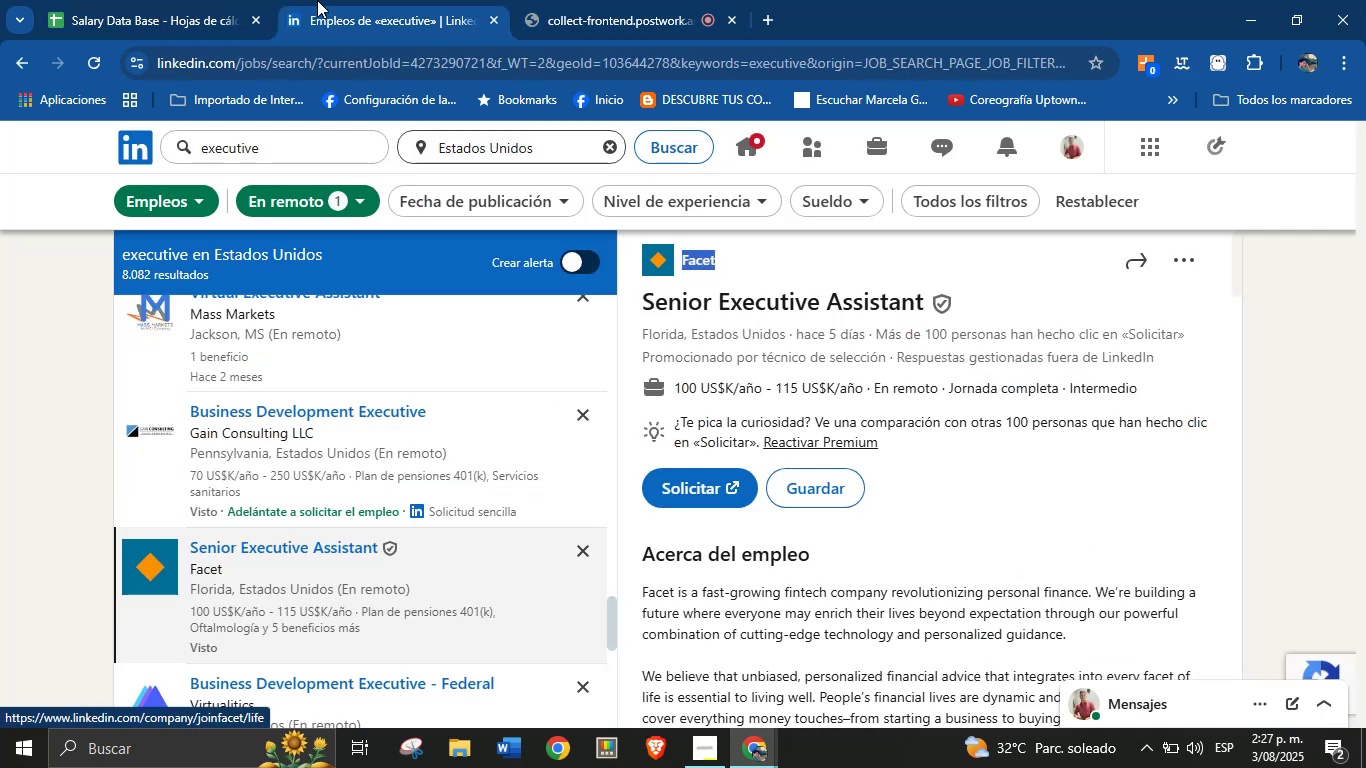 
left_click([253, 0])
 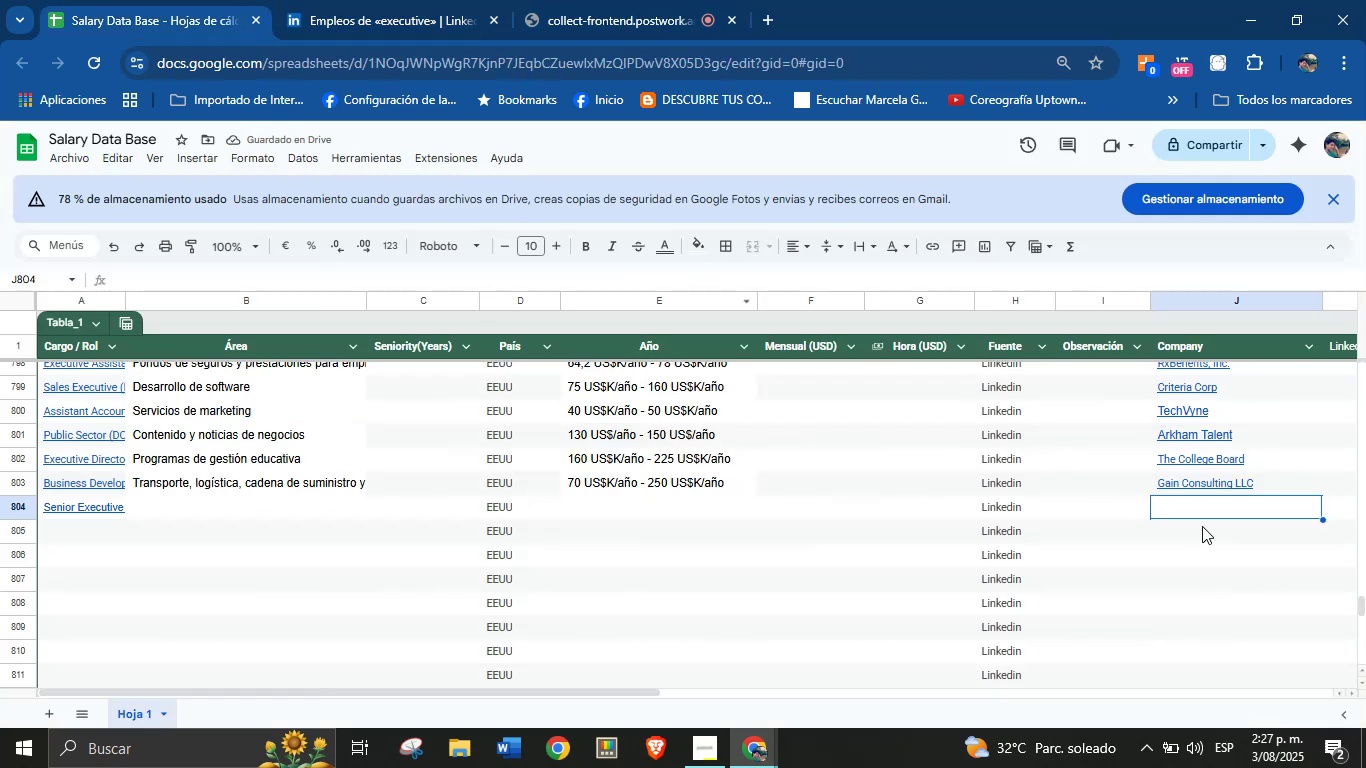 
key(Control+V)
 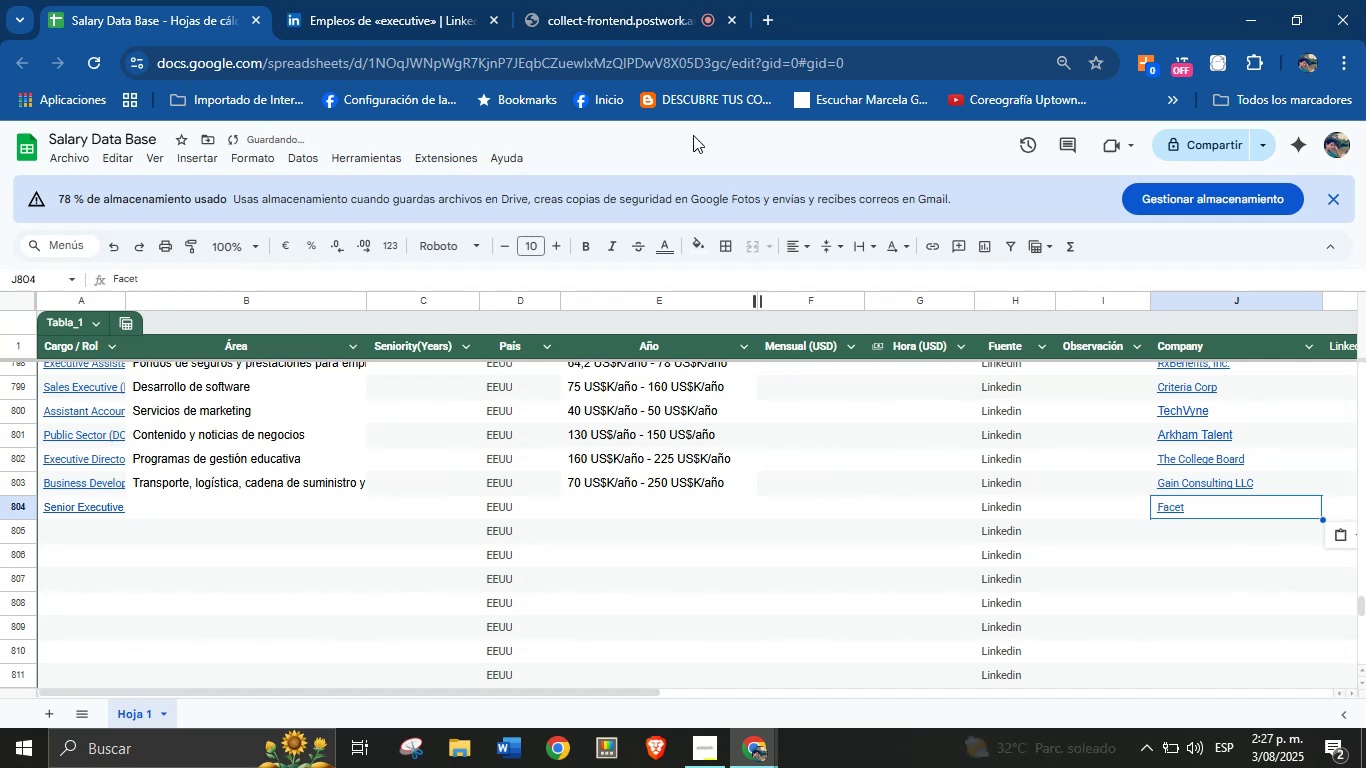 
left_click([426, 0])
 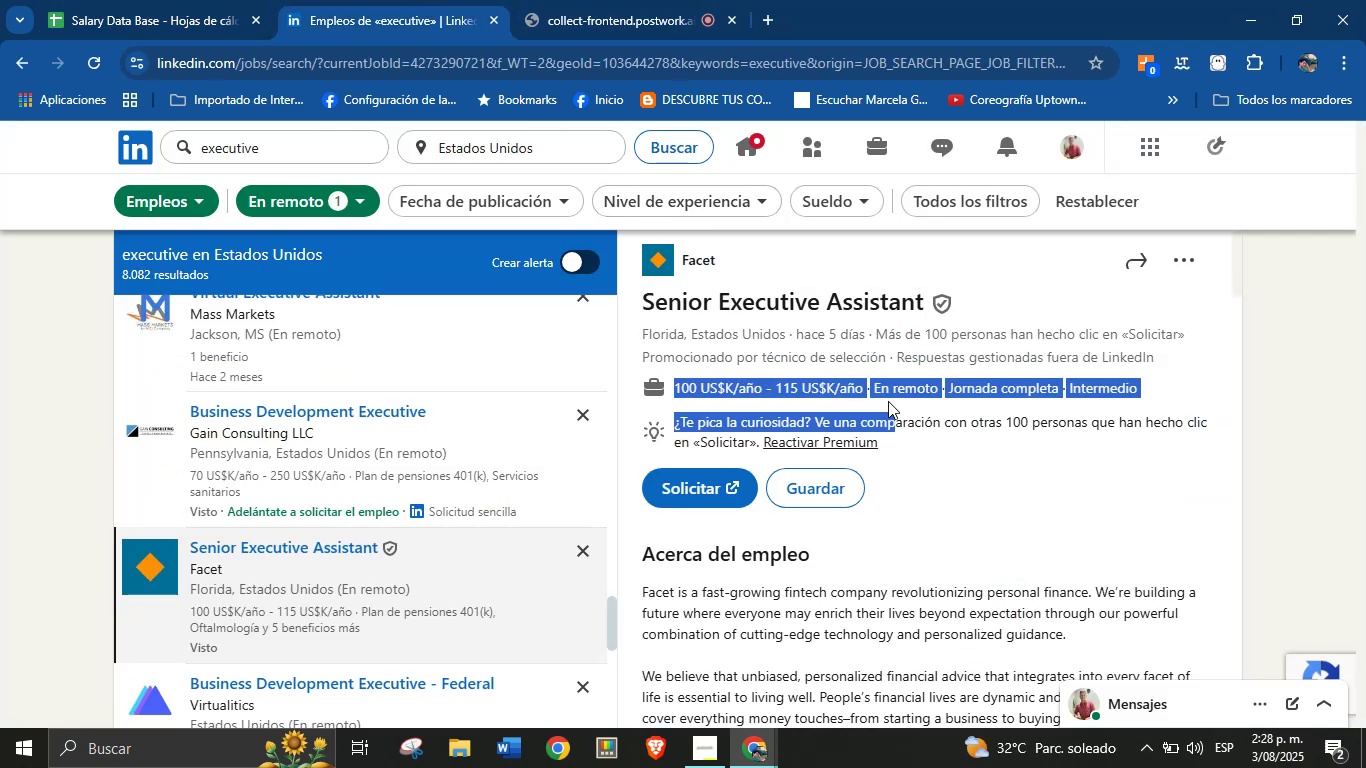 
key(Control+C)
 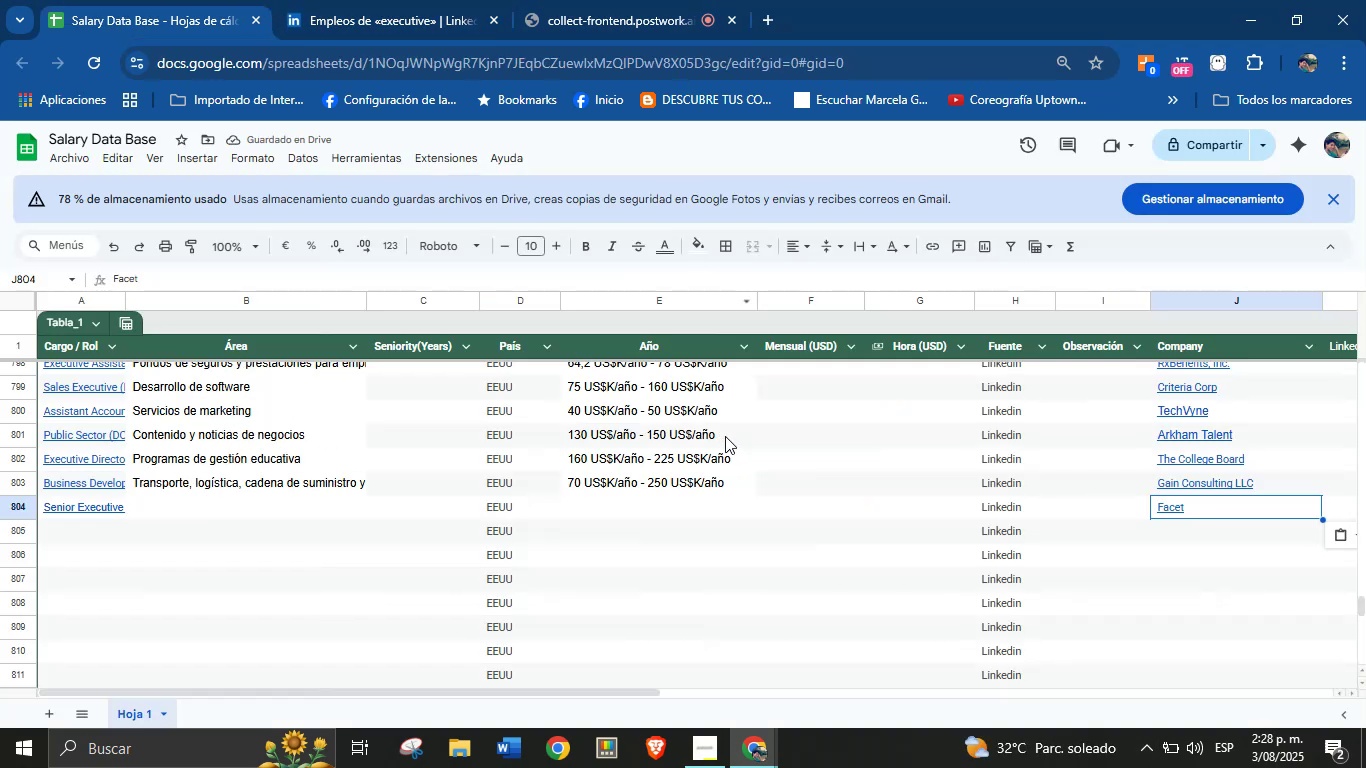 
key(Control+V)
 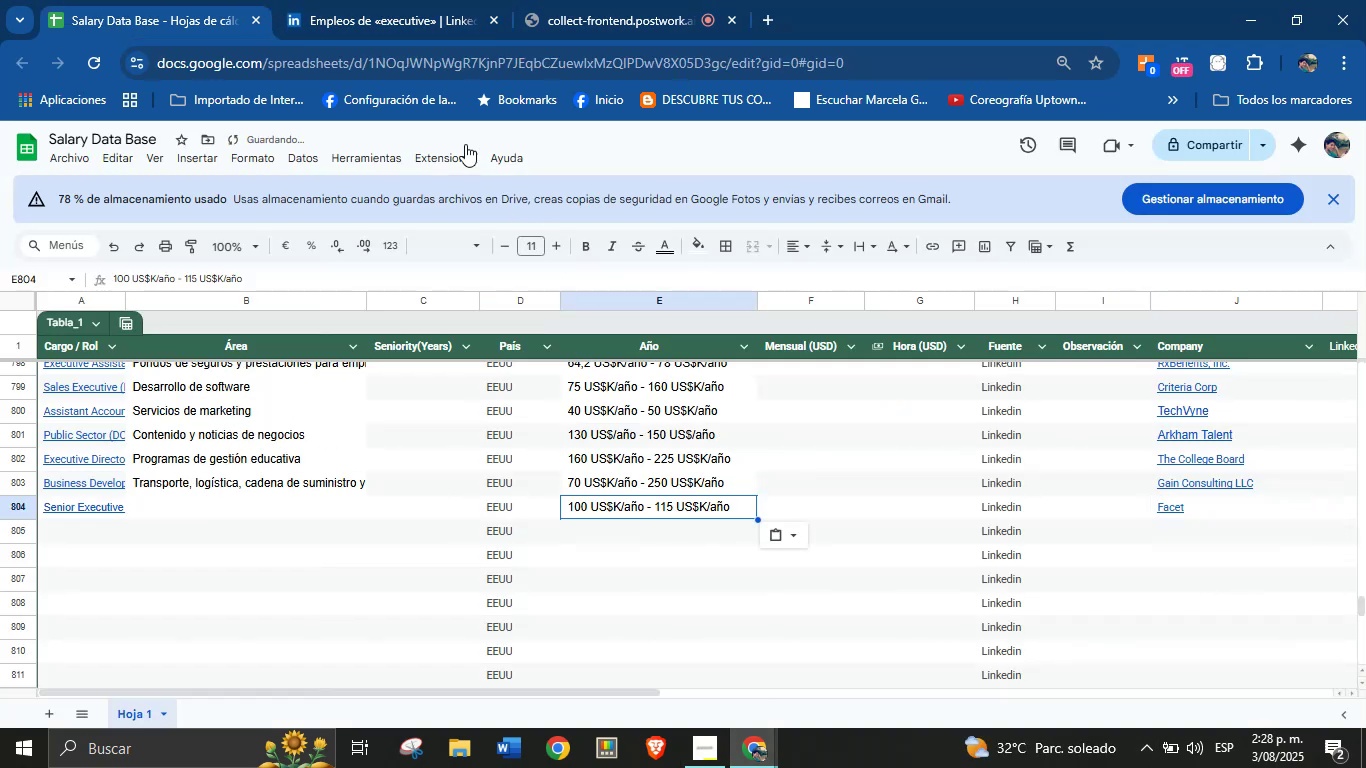 
left_click([400, 0])
 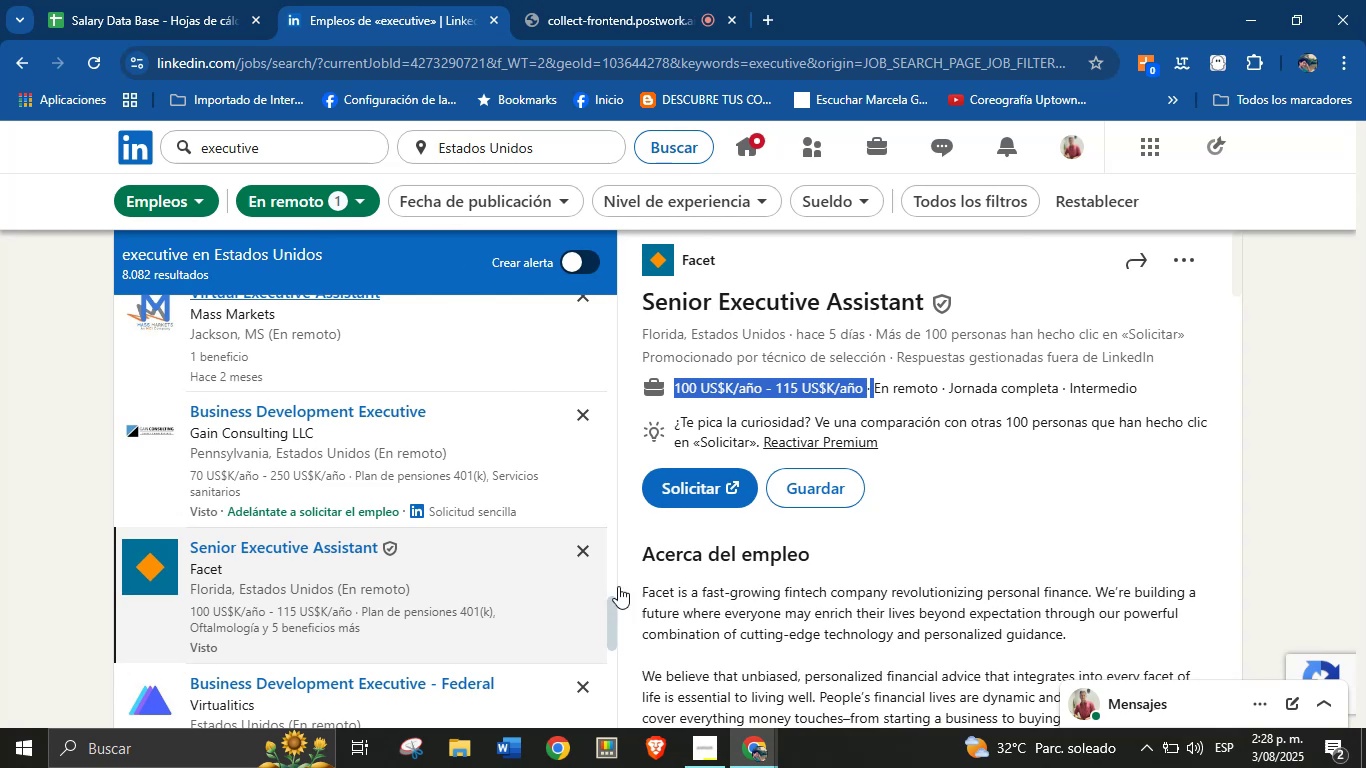 
scroll: coordinate [828, 568], scroll_direction: down, amount: 28.0
 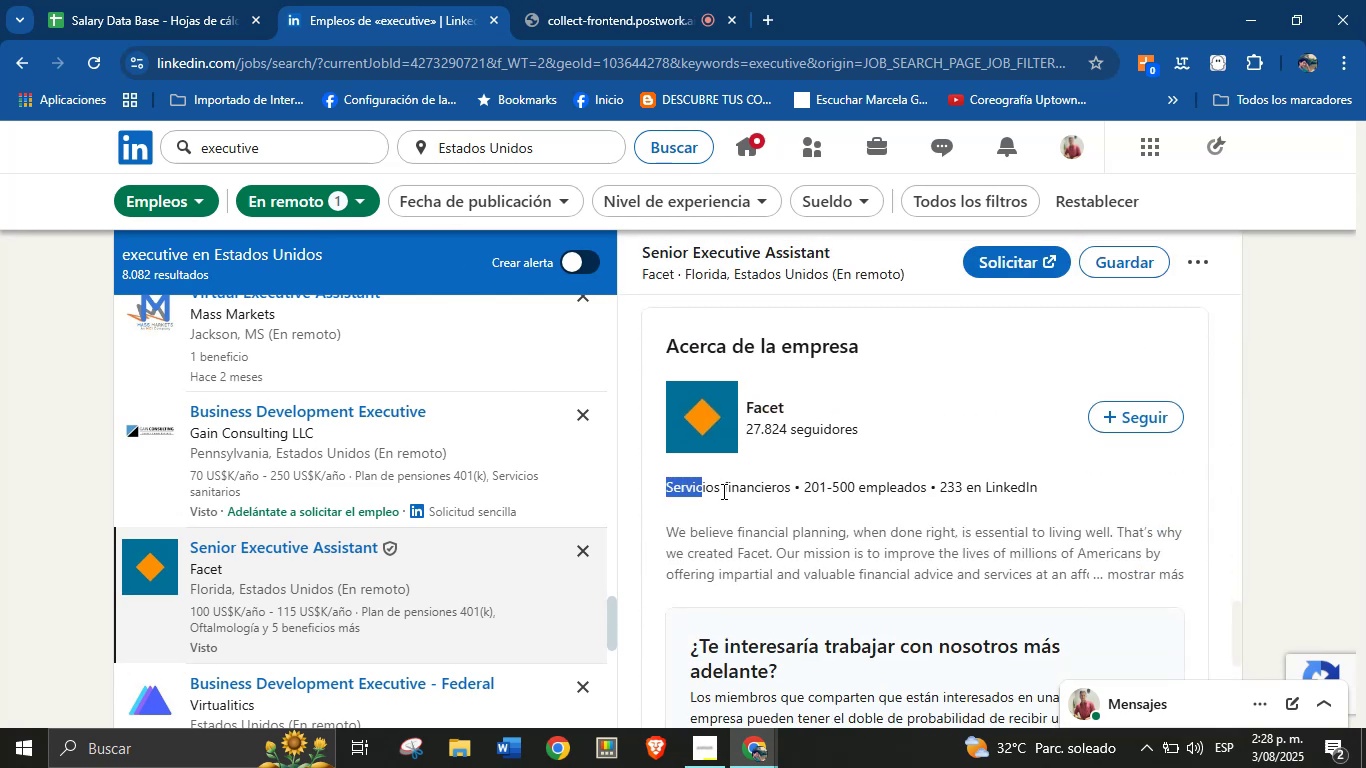 
key(Control+C)
 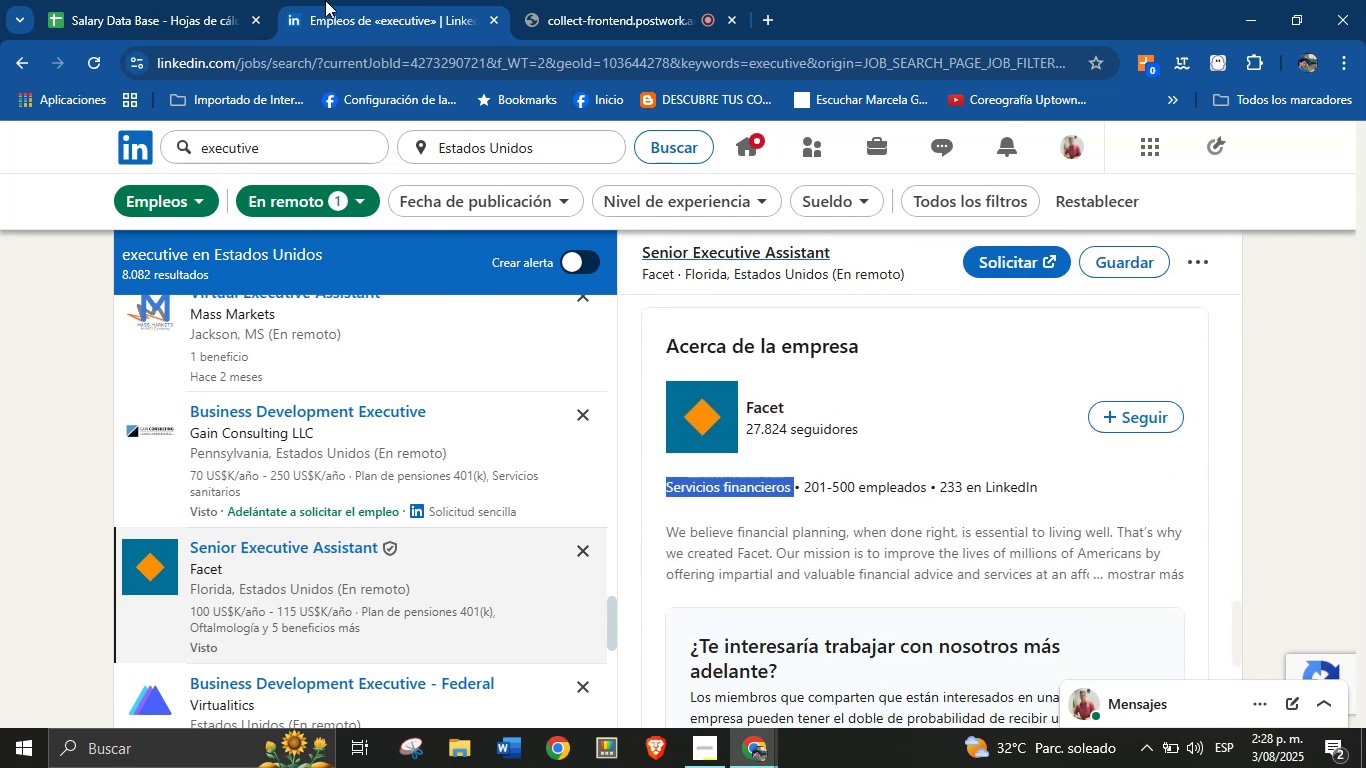 
left_click([159, 0])
 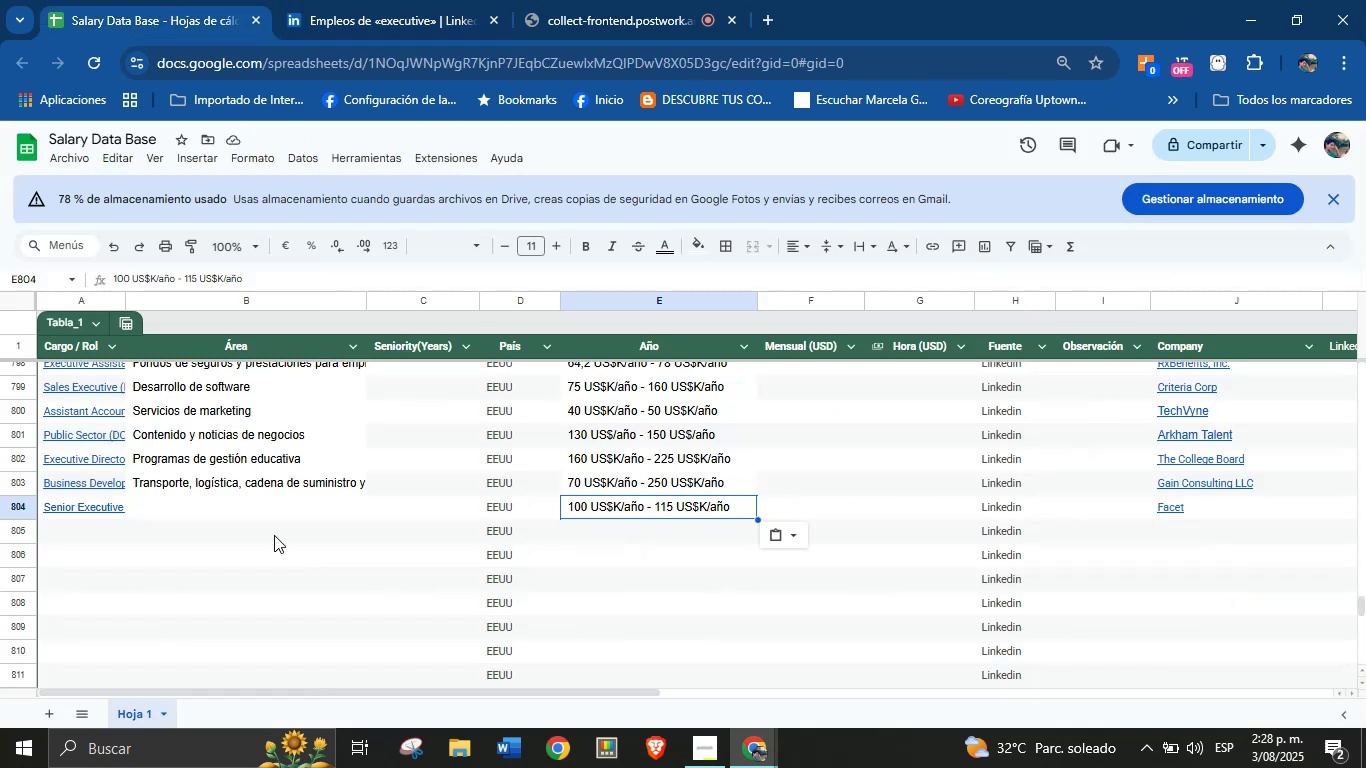 
key(Control+V)
 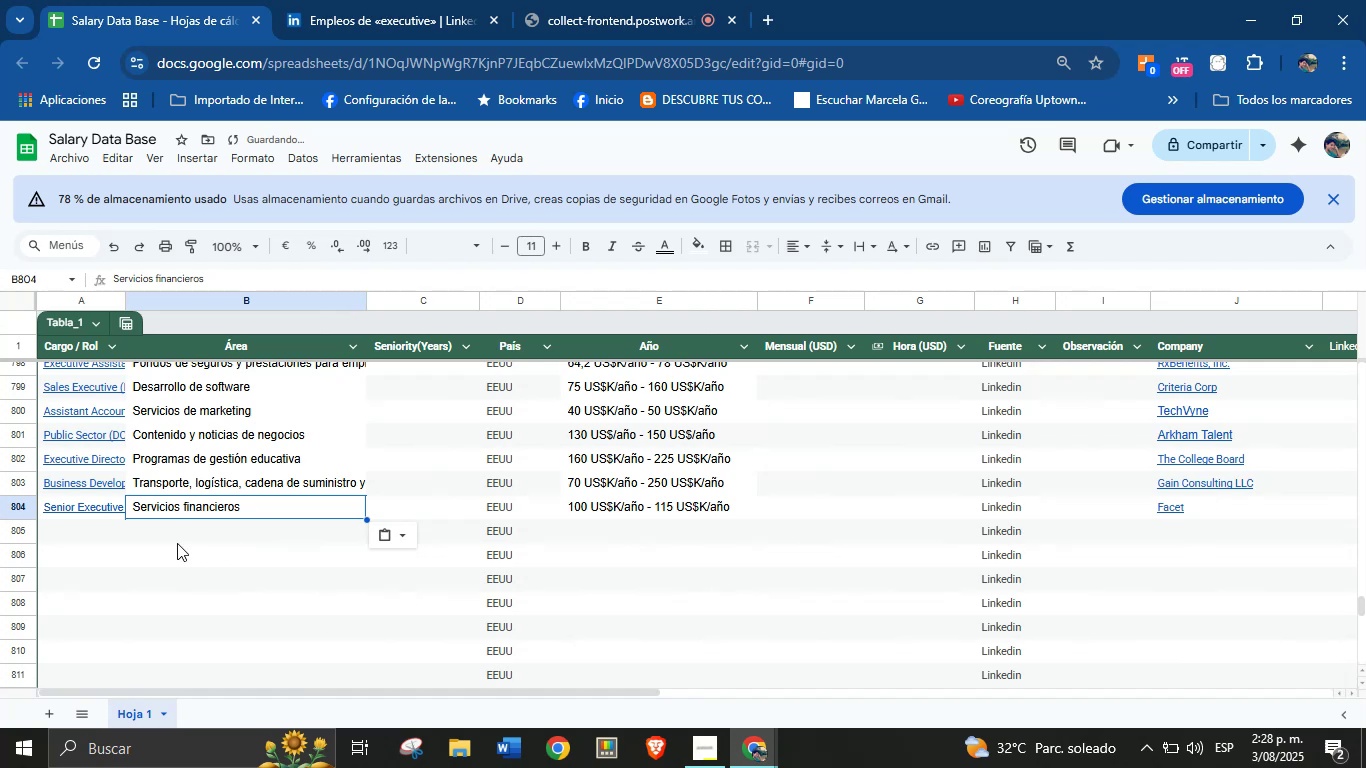 
left_click([83, 525])
 